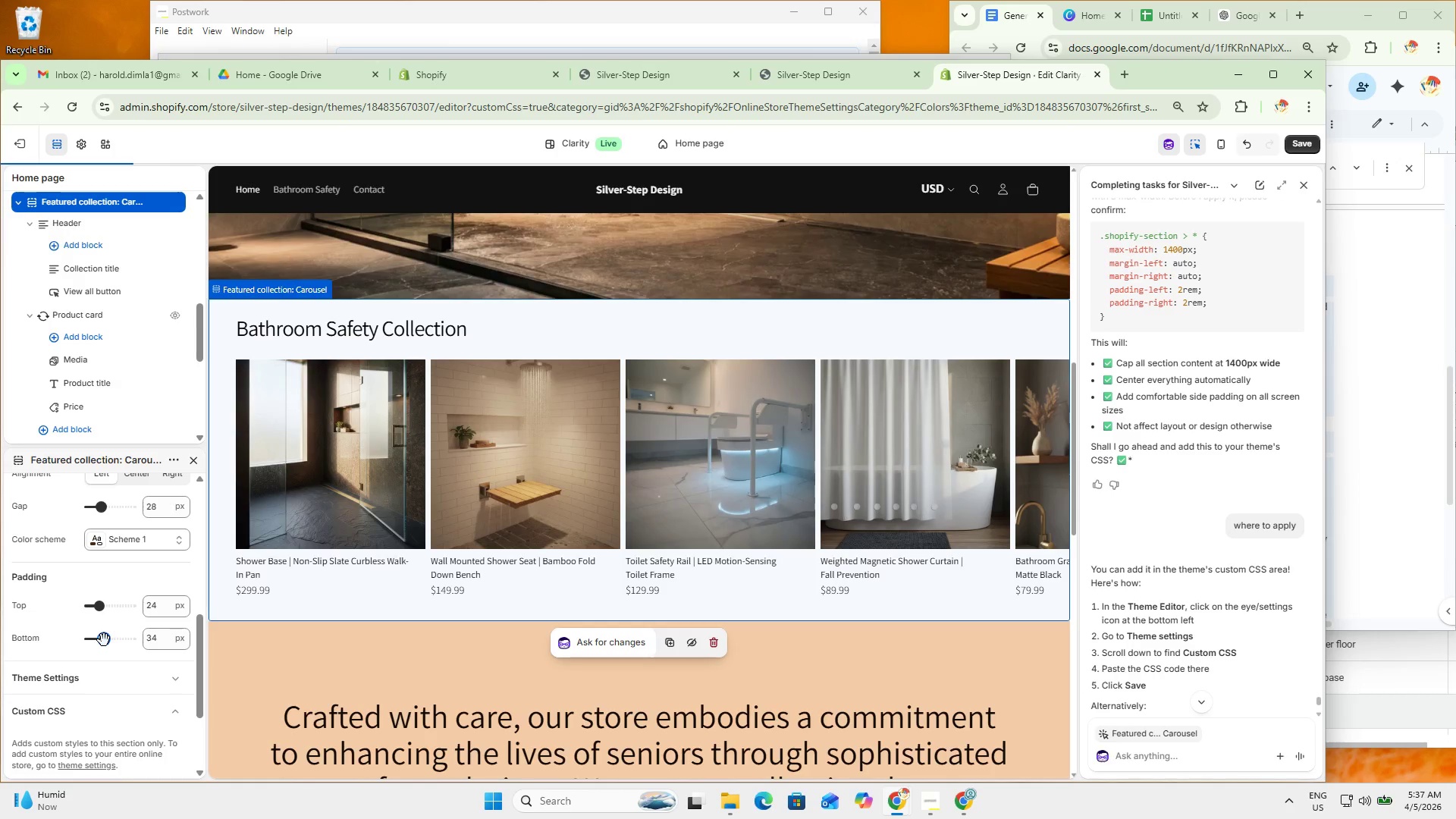 
left_click_drag(start_coordinate=[104, 640], to_coordinate=[92, 640])
 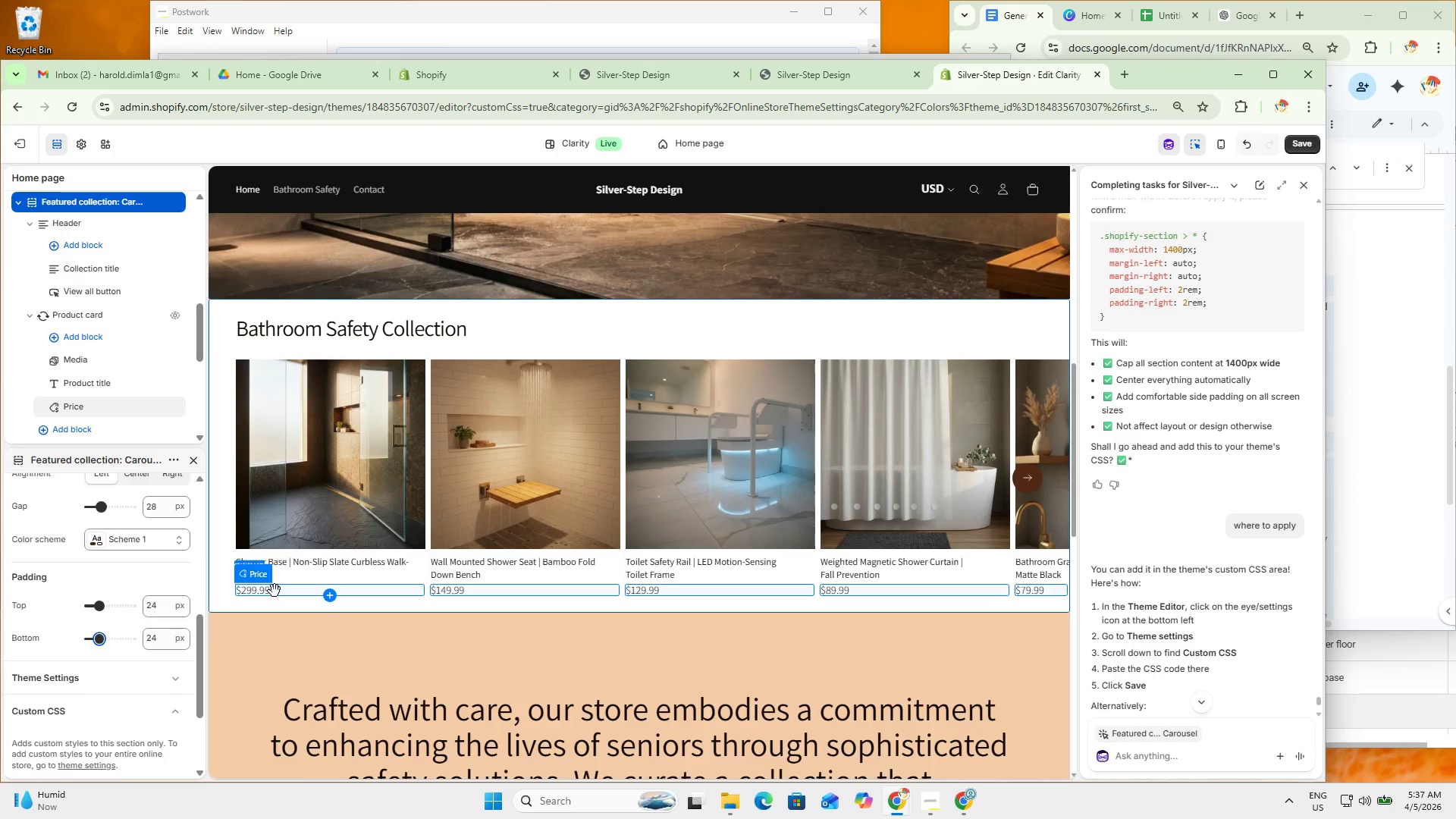 
wait(7.75)
 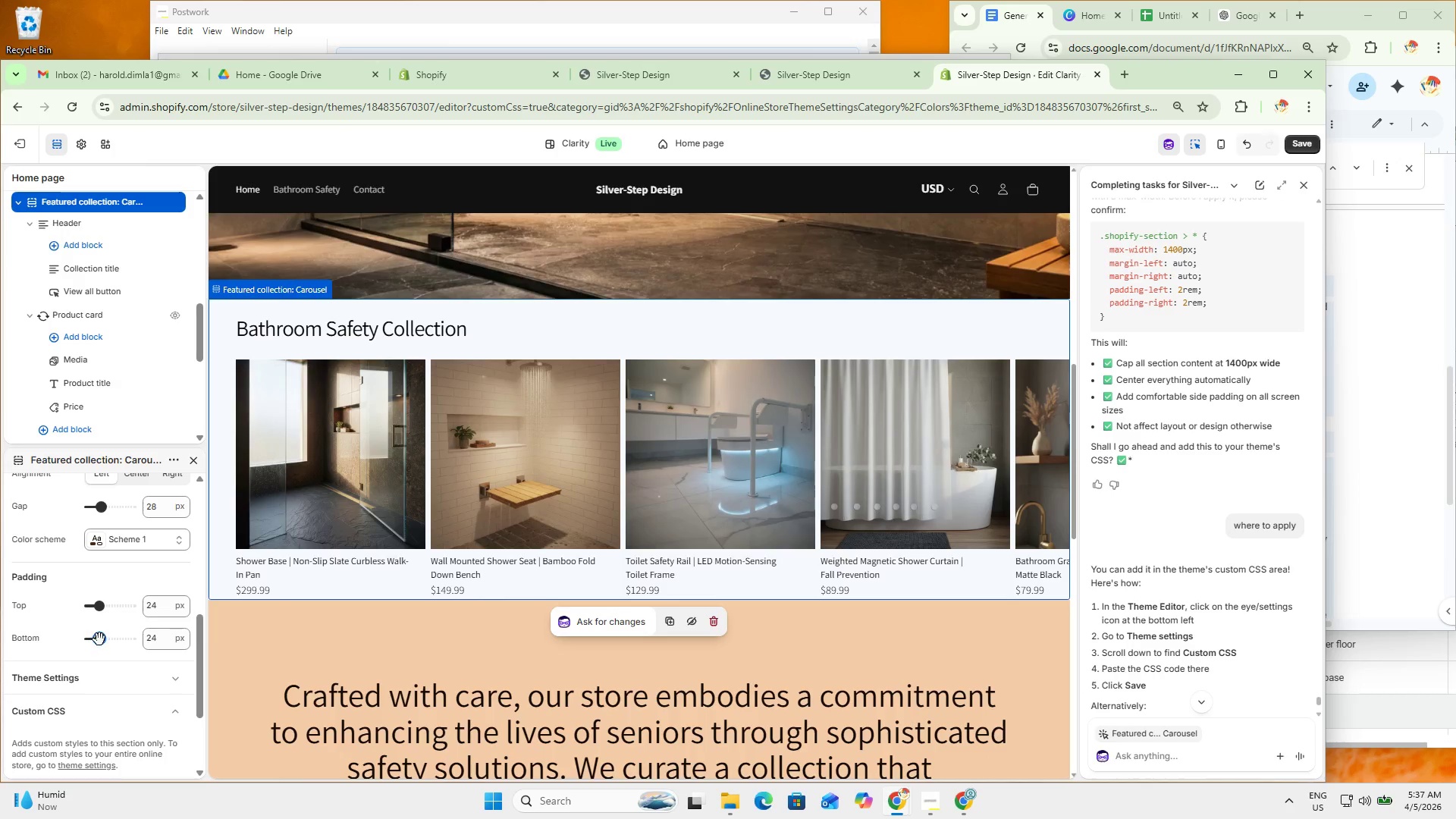 
left_click([178, 407])
 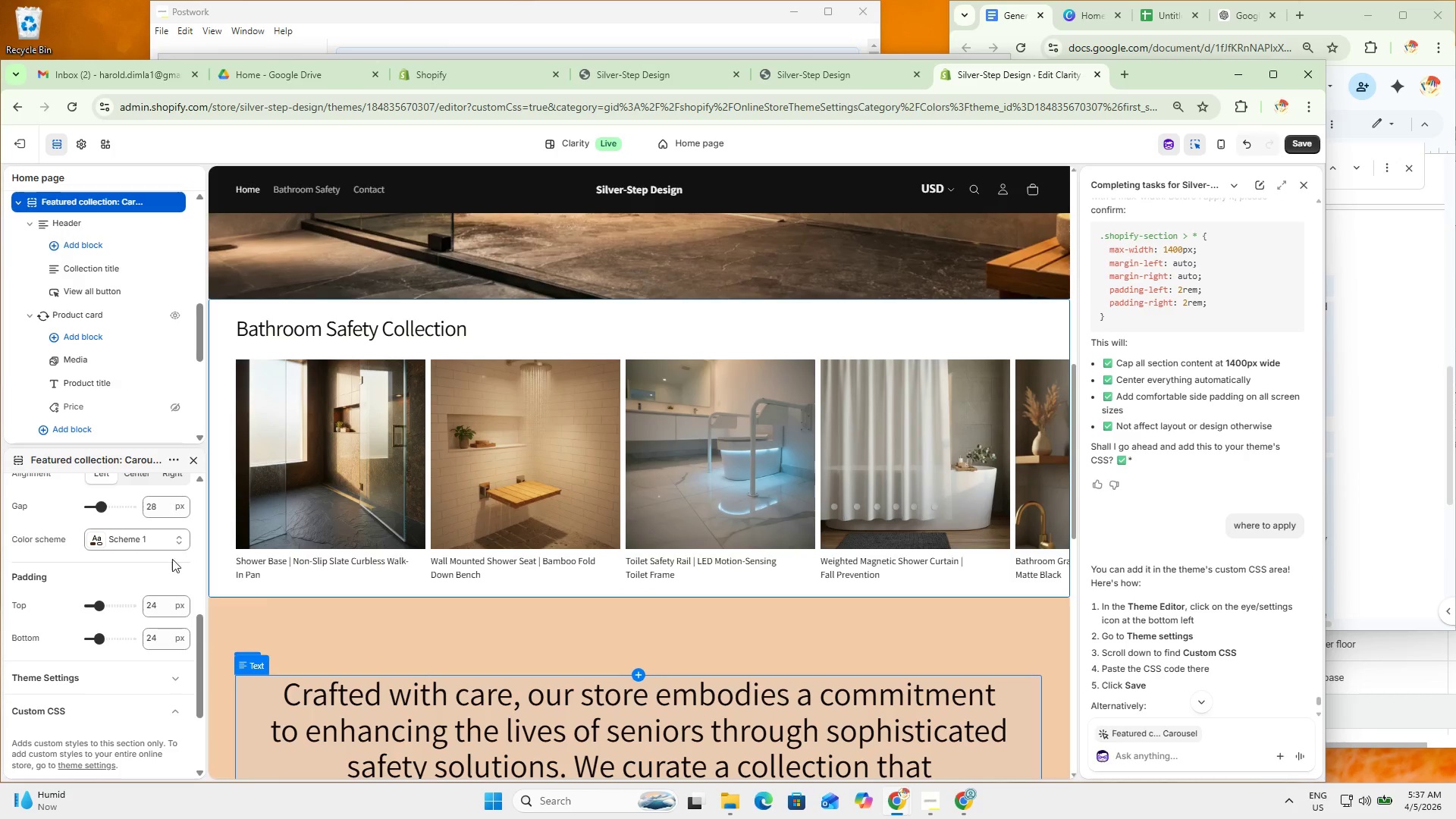 
left_click_drag(start_coordinate=[165, 632], to_coordinate=[131, 632])
 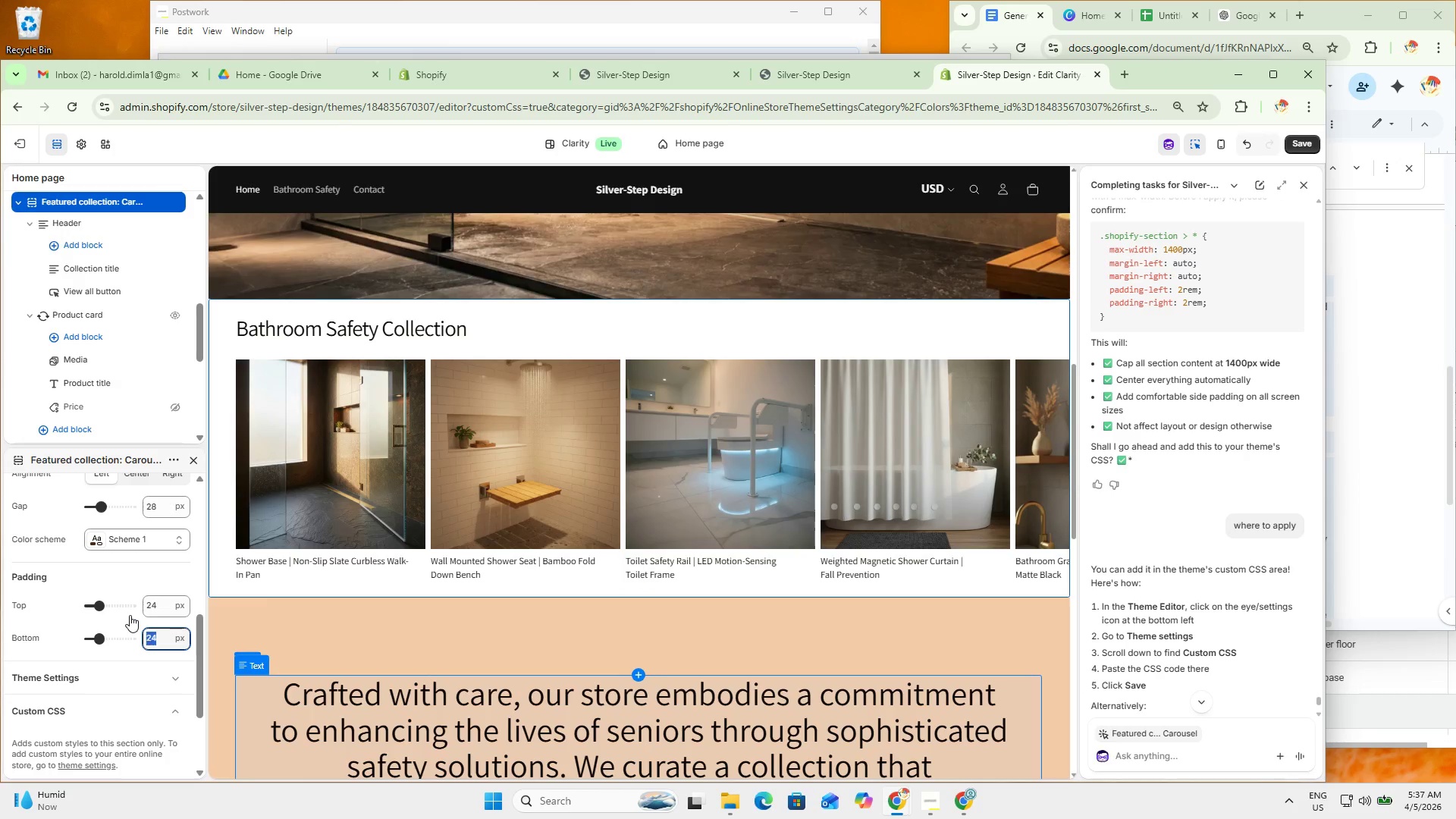 
key(Numpad3)
 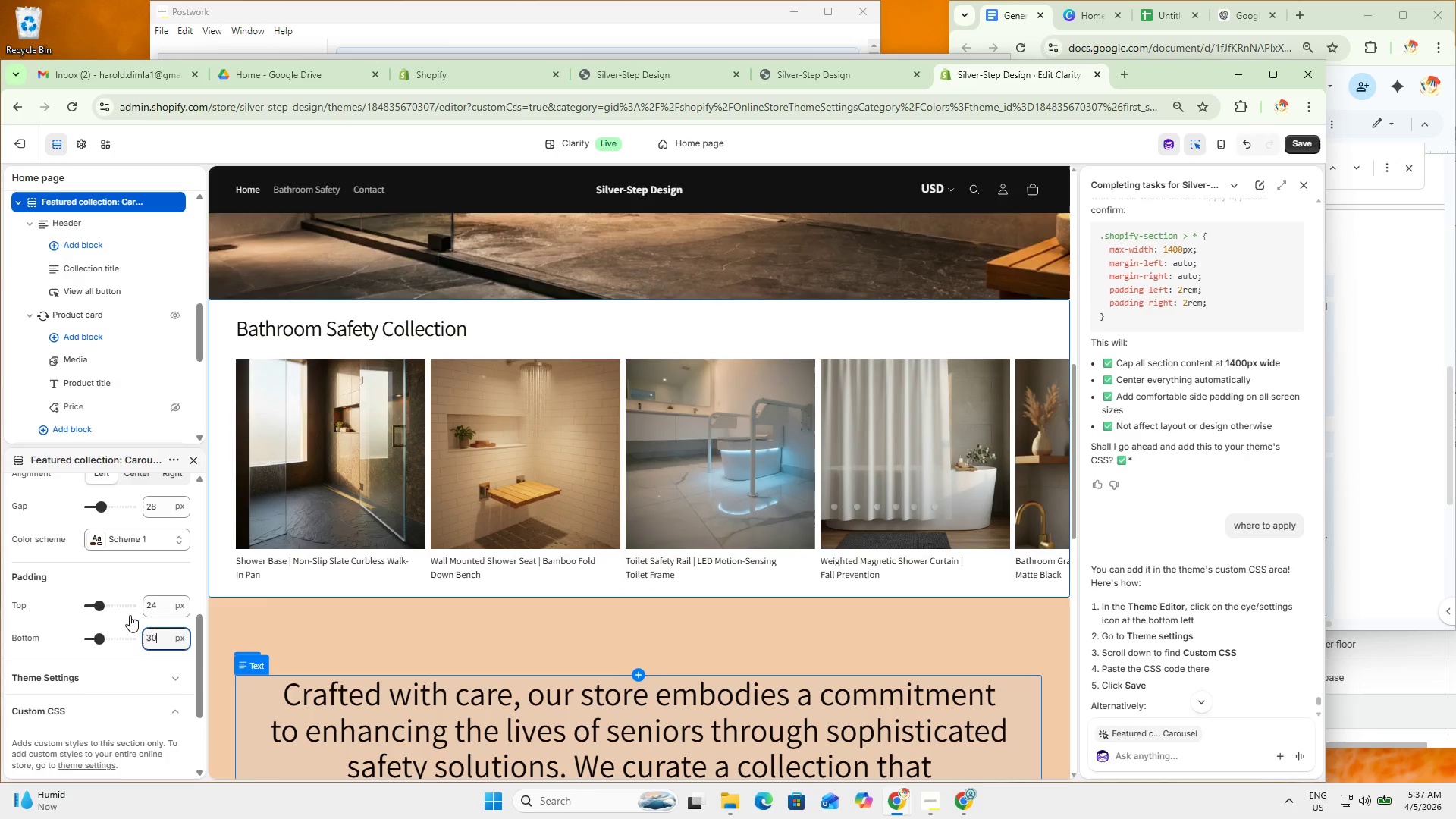 
key(Numpad0)
 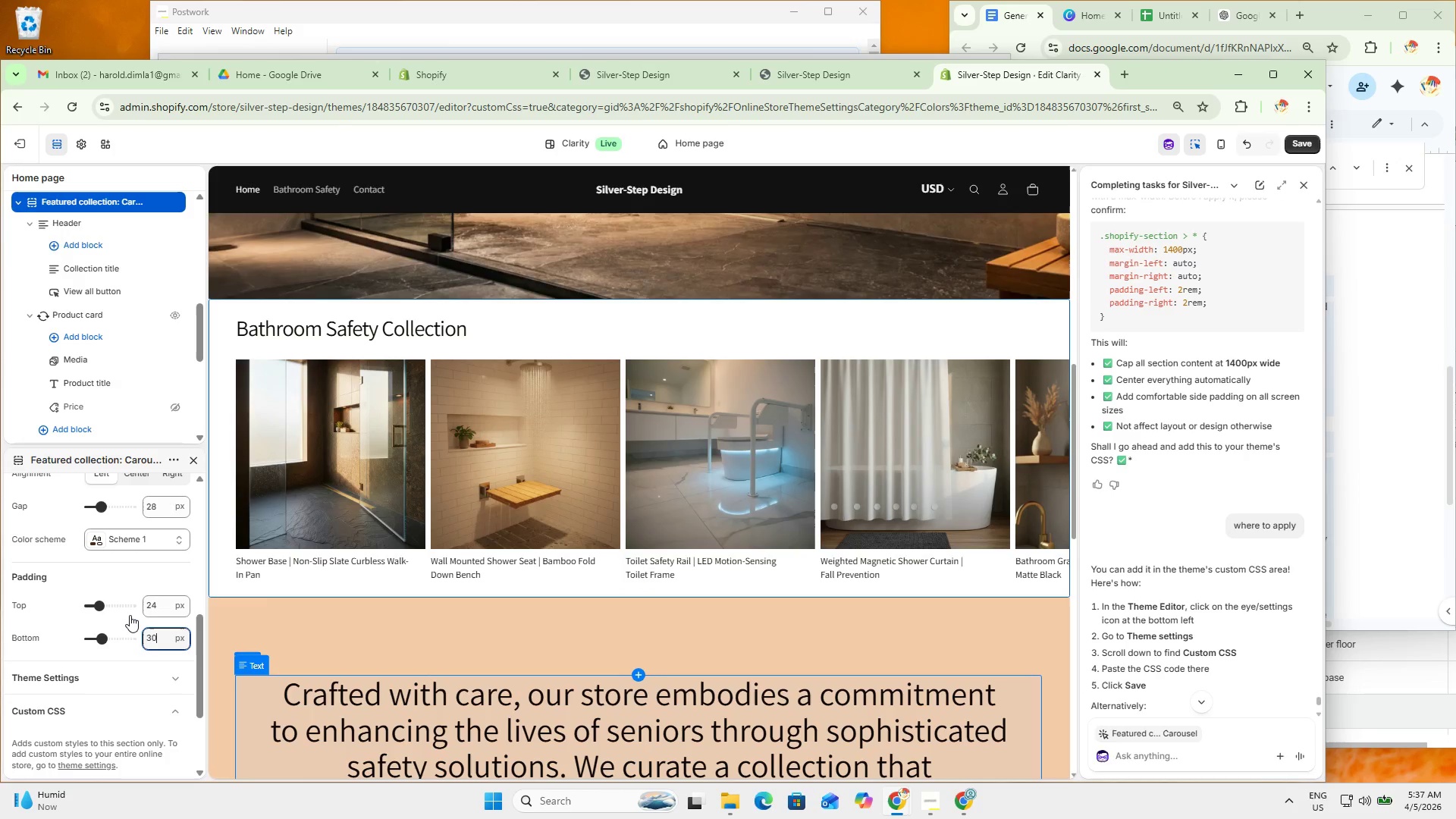 
key(NumpadEnter)
 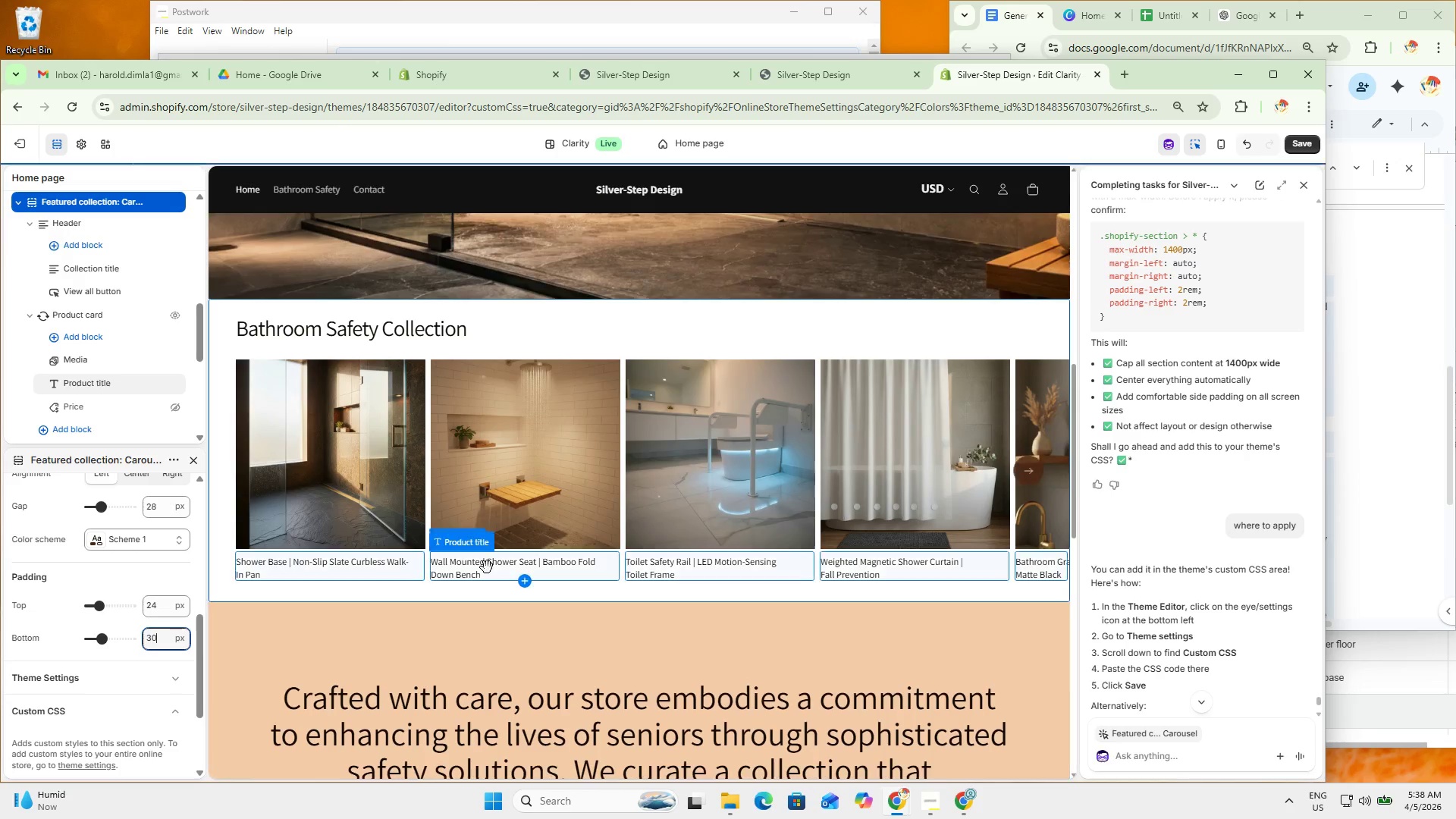 
scroll: coordinate [767, 400], scroll_direction: up, amount: 7.0
 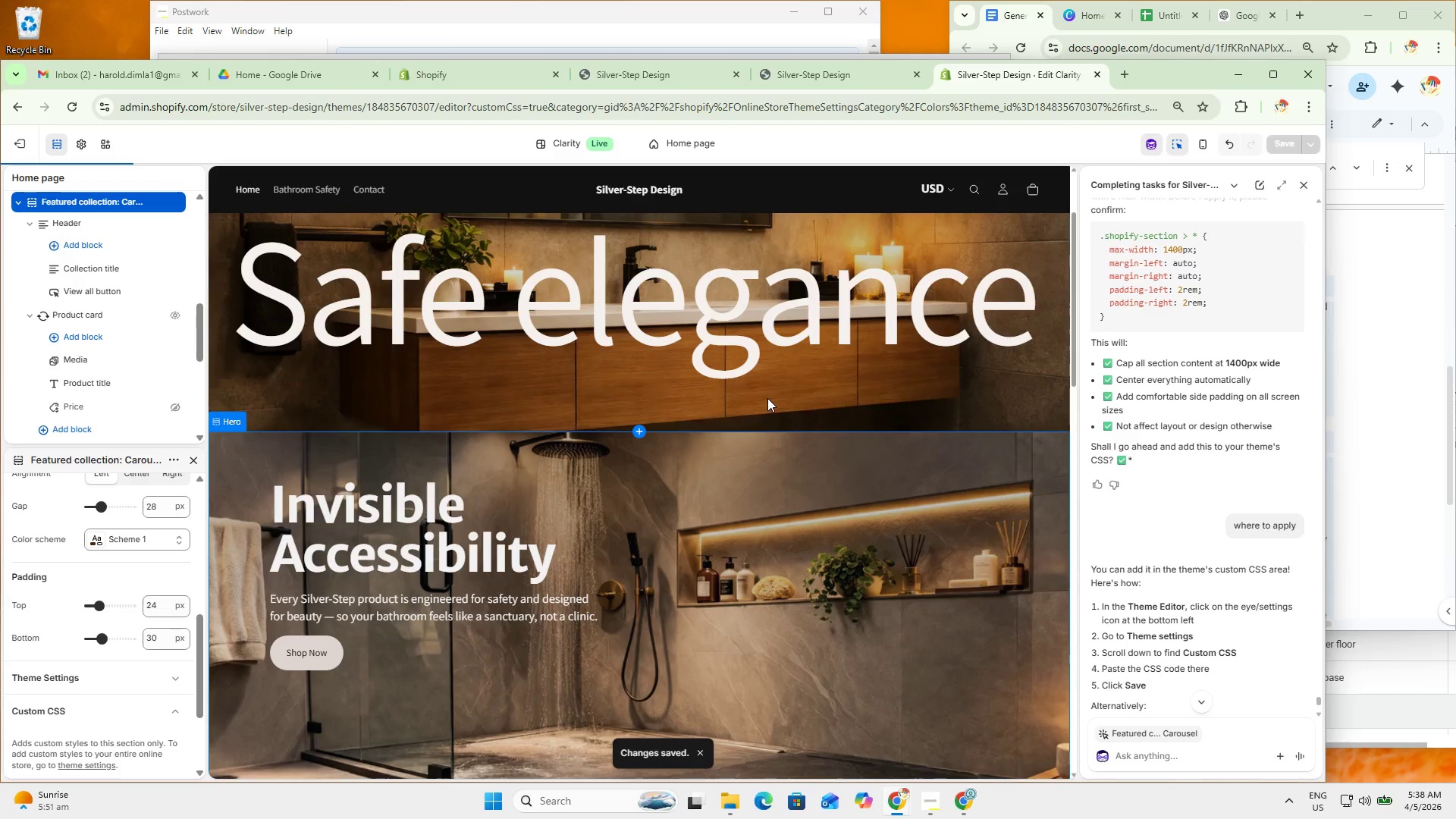 
scroll: coordinate [772, 398], scroll_direction: none, amount: 0.0
 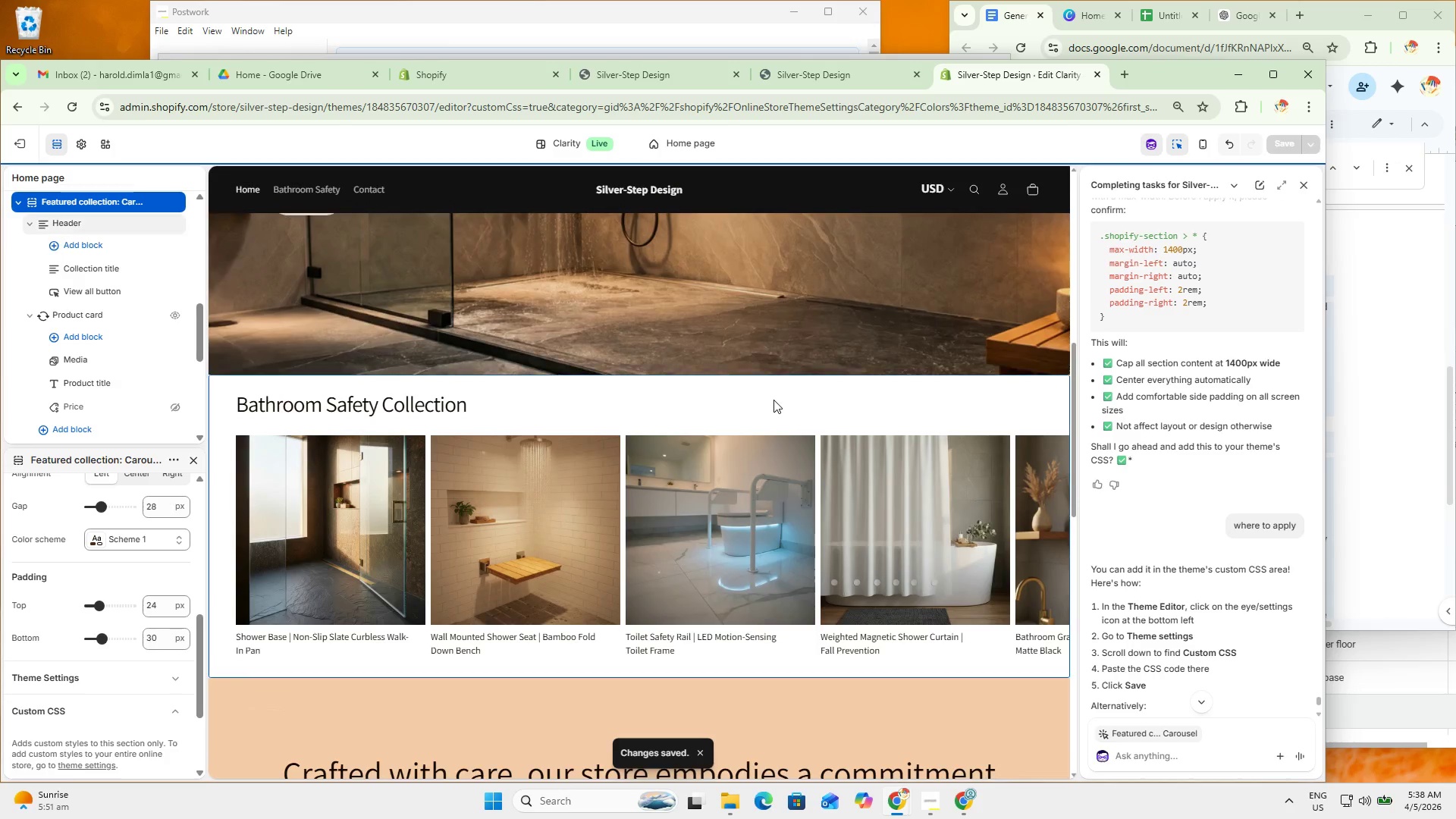 
scroll: coordinate [691, 488], scroll_direction: up, amount: 6.0
 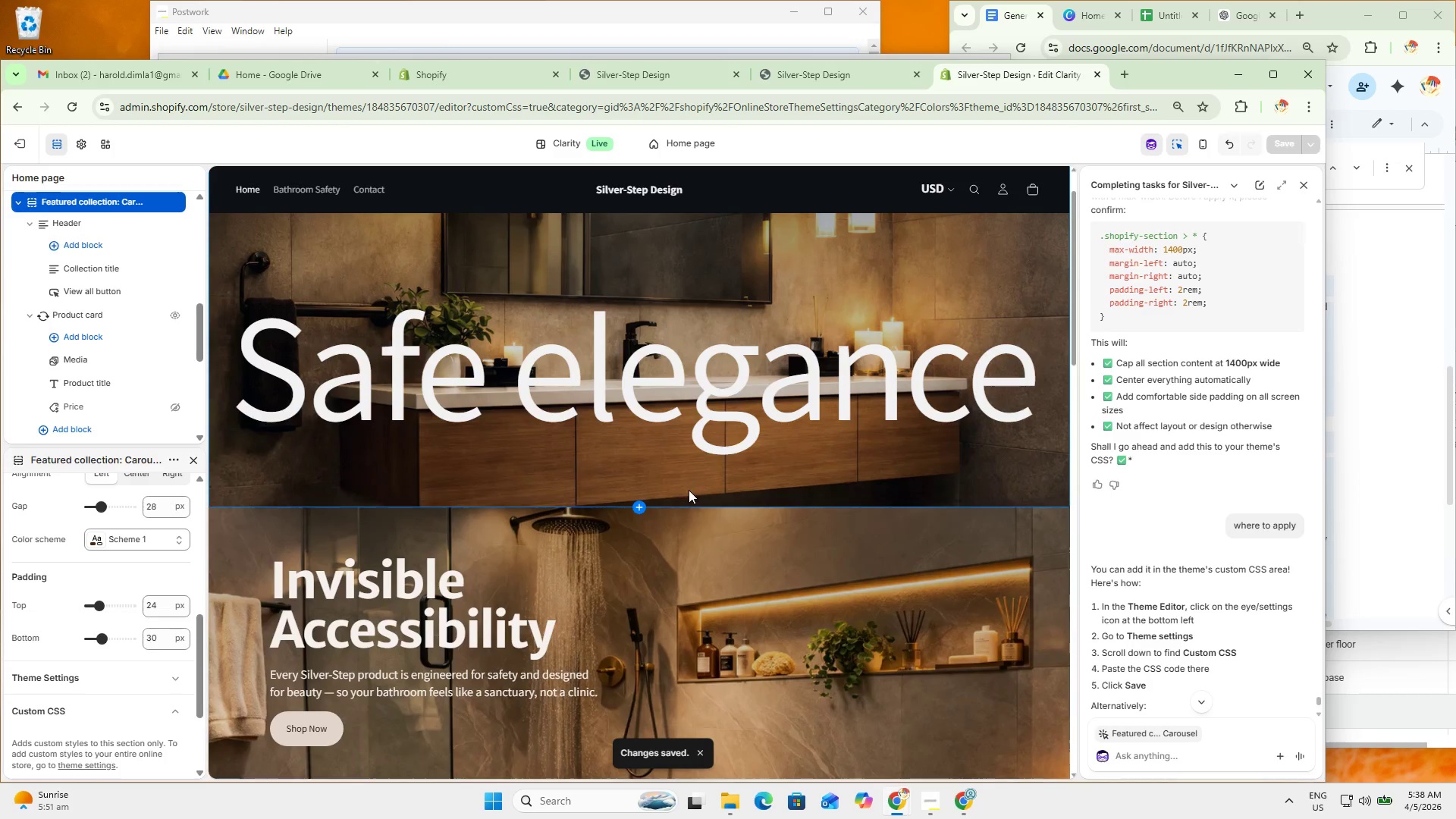 
scroll: coordinate [529, 601], scroll_direction: down, amount: 6.0
 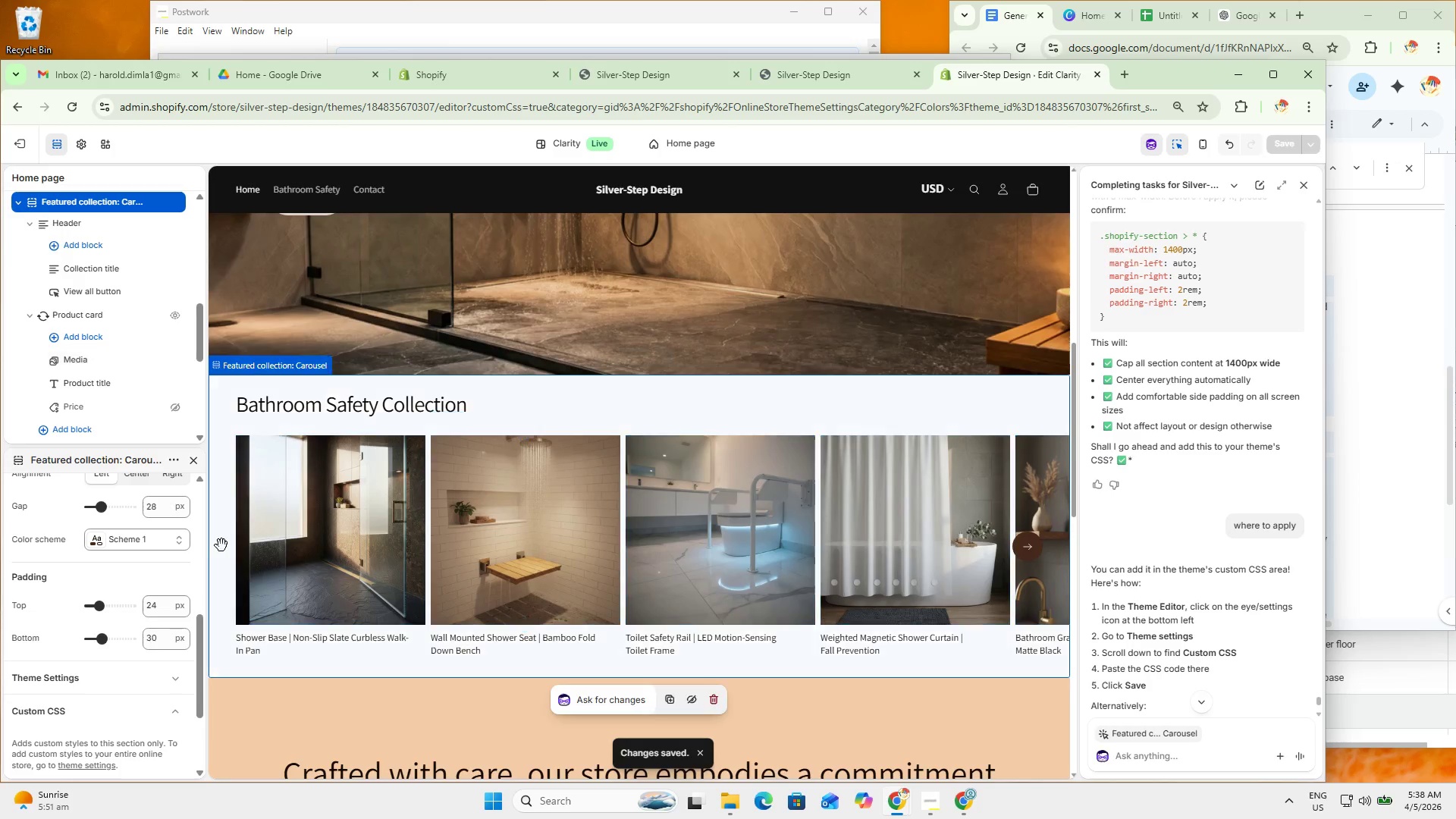 
left_click([221, 545])
 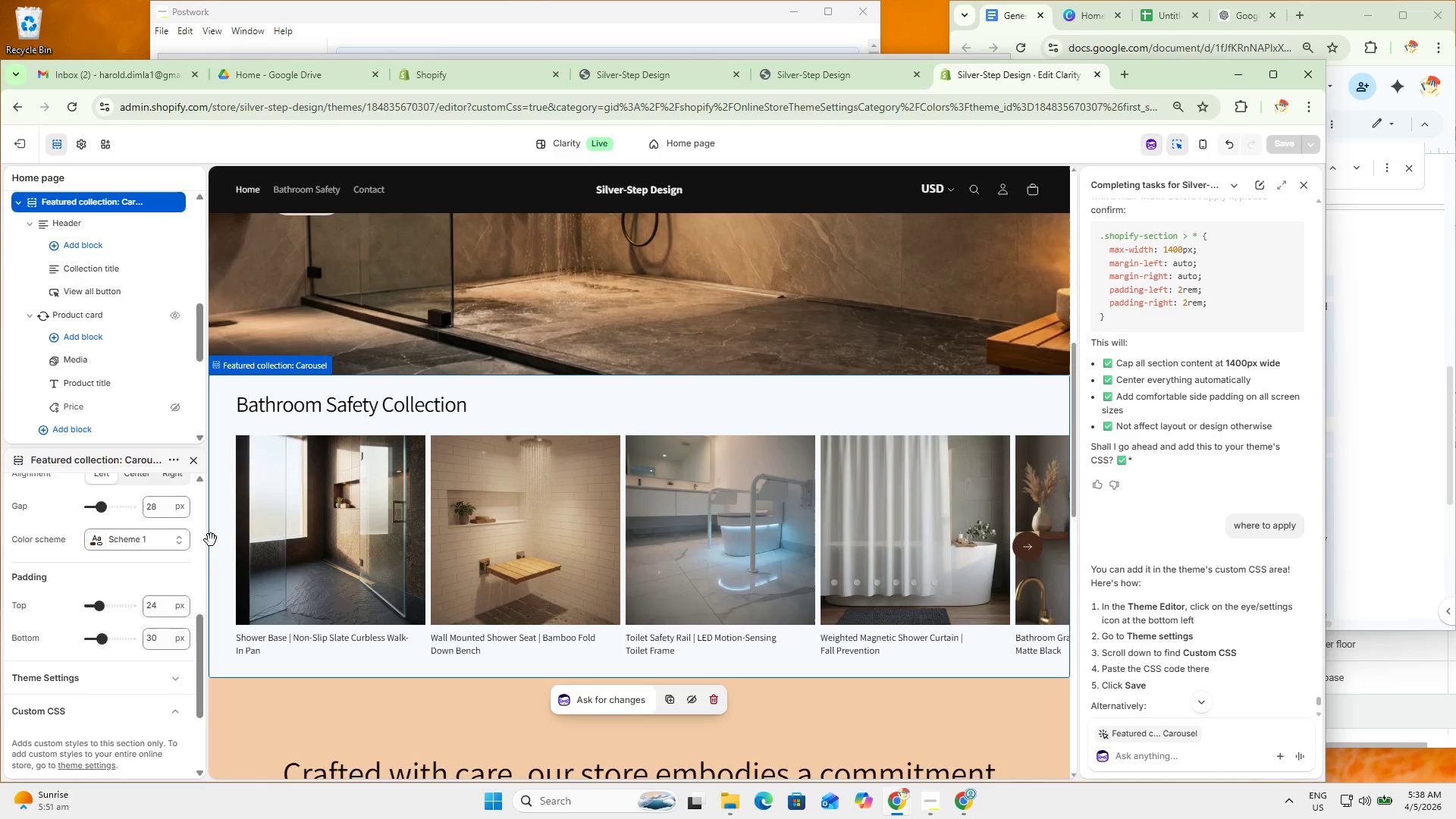 
scroll: coordinate [117, 402], scroll_direction: up, amount: 1.0
 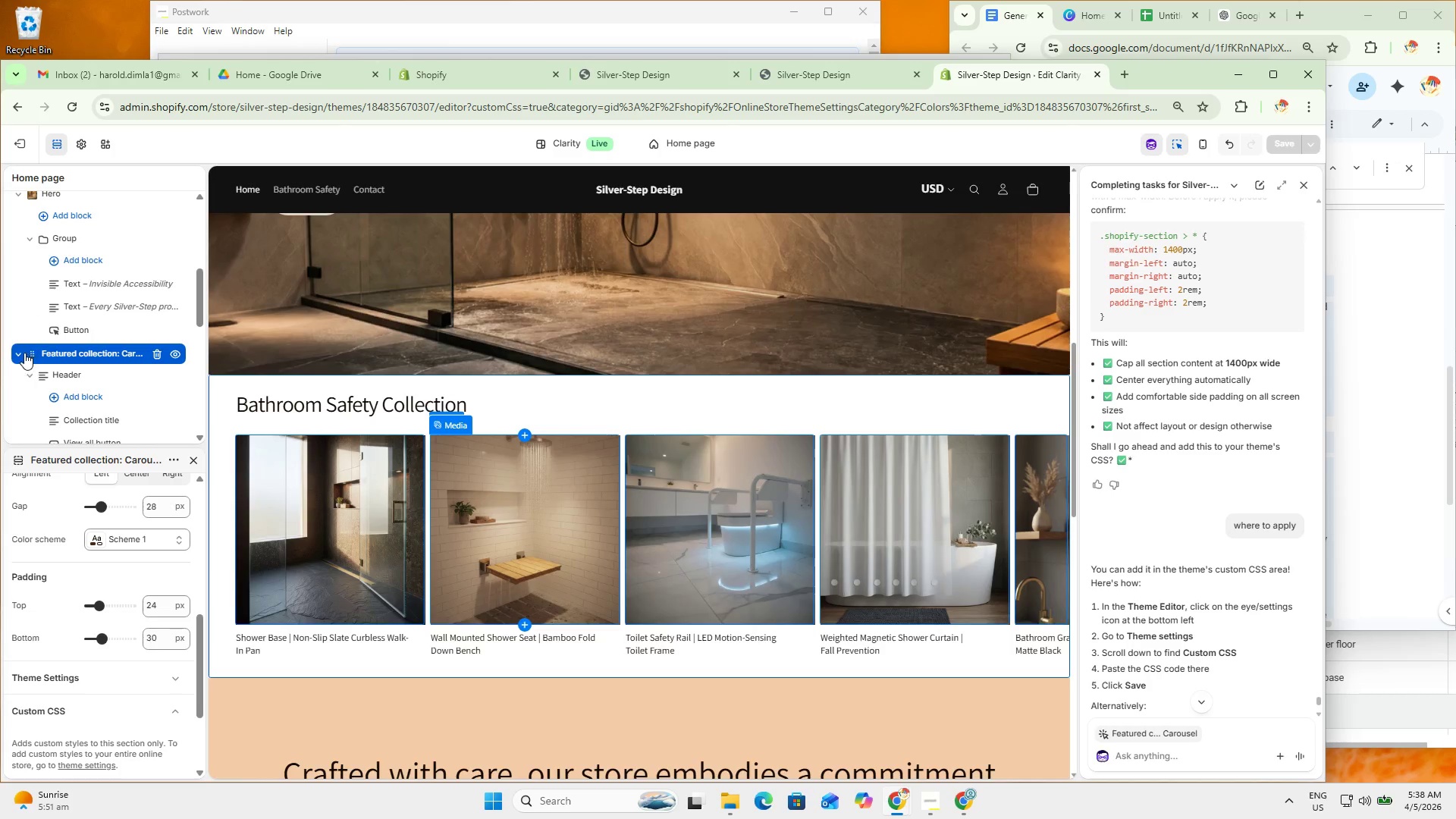 
left_click_drag(start_coordinate=[27, 356], to_coordinate=[65, 347])
 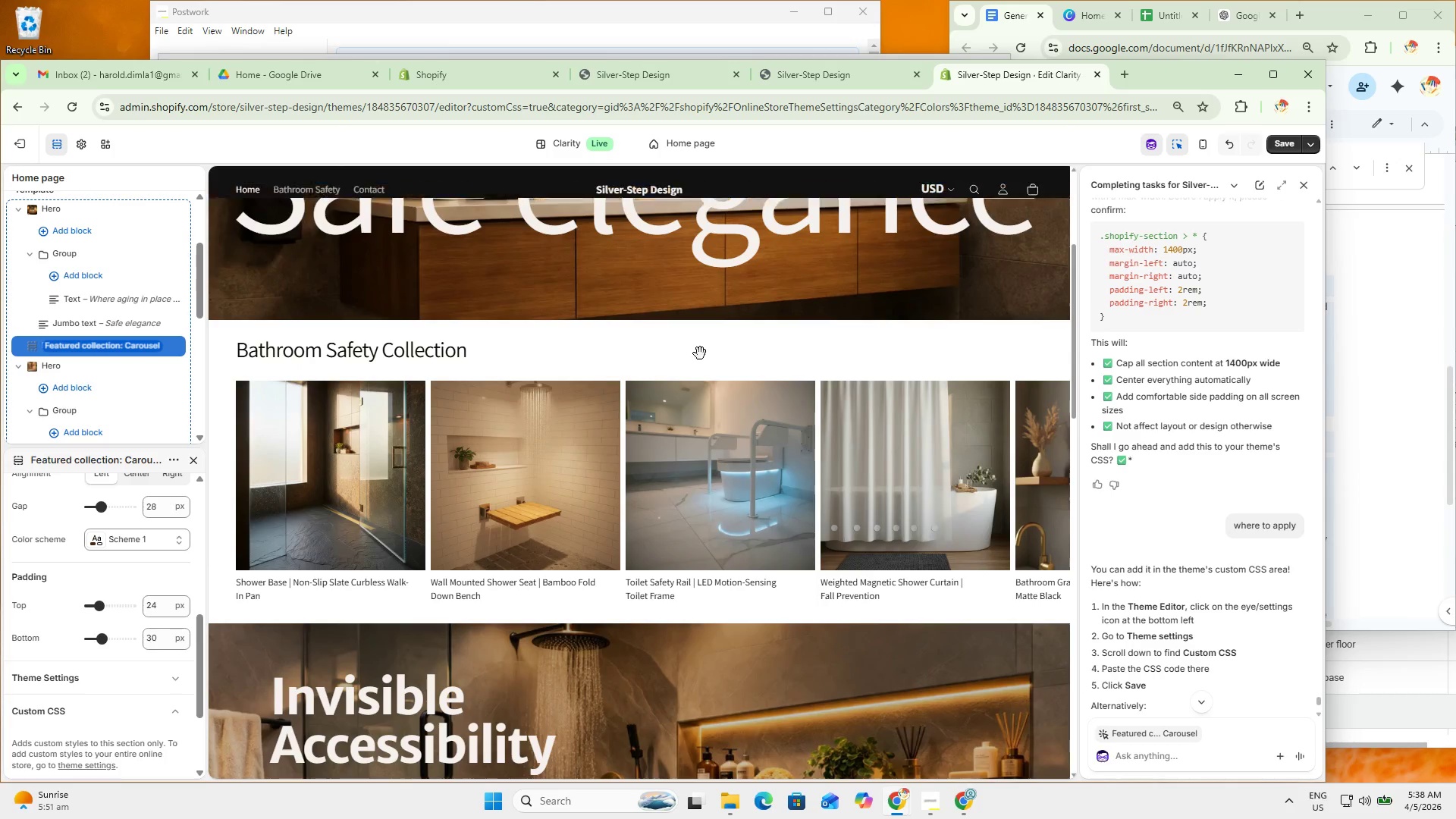 
scroll: coordinate [57, 246], scroll_direction: up, amount: 3.0
 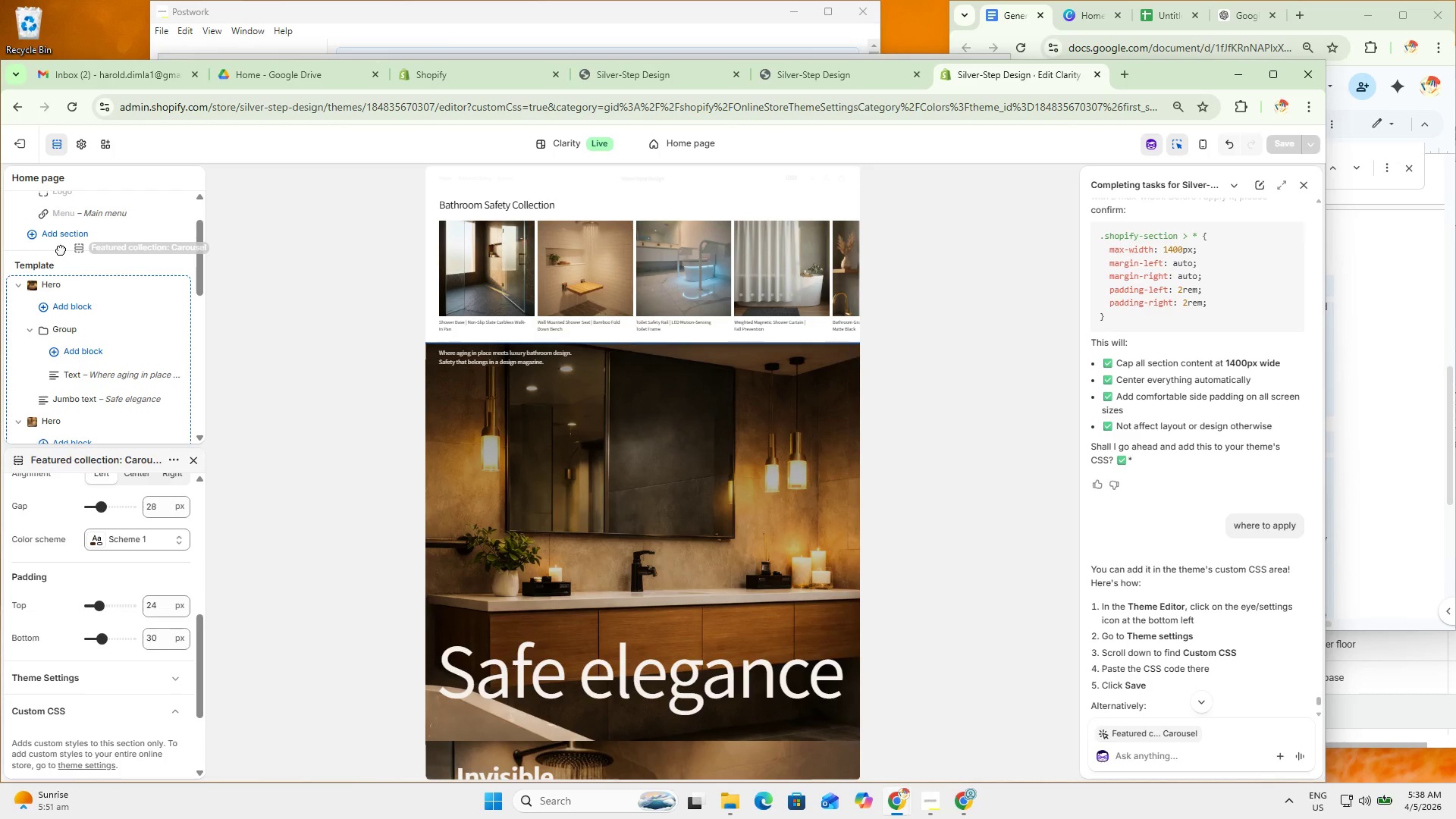 
scroll: coordinate [66, 252], scroll_direction: none, amount: 0.0
 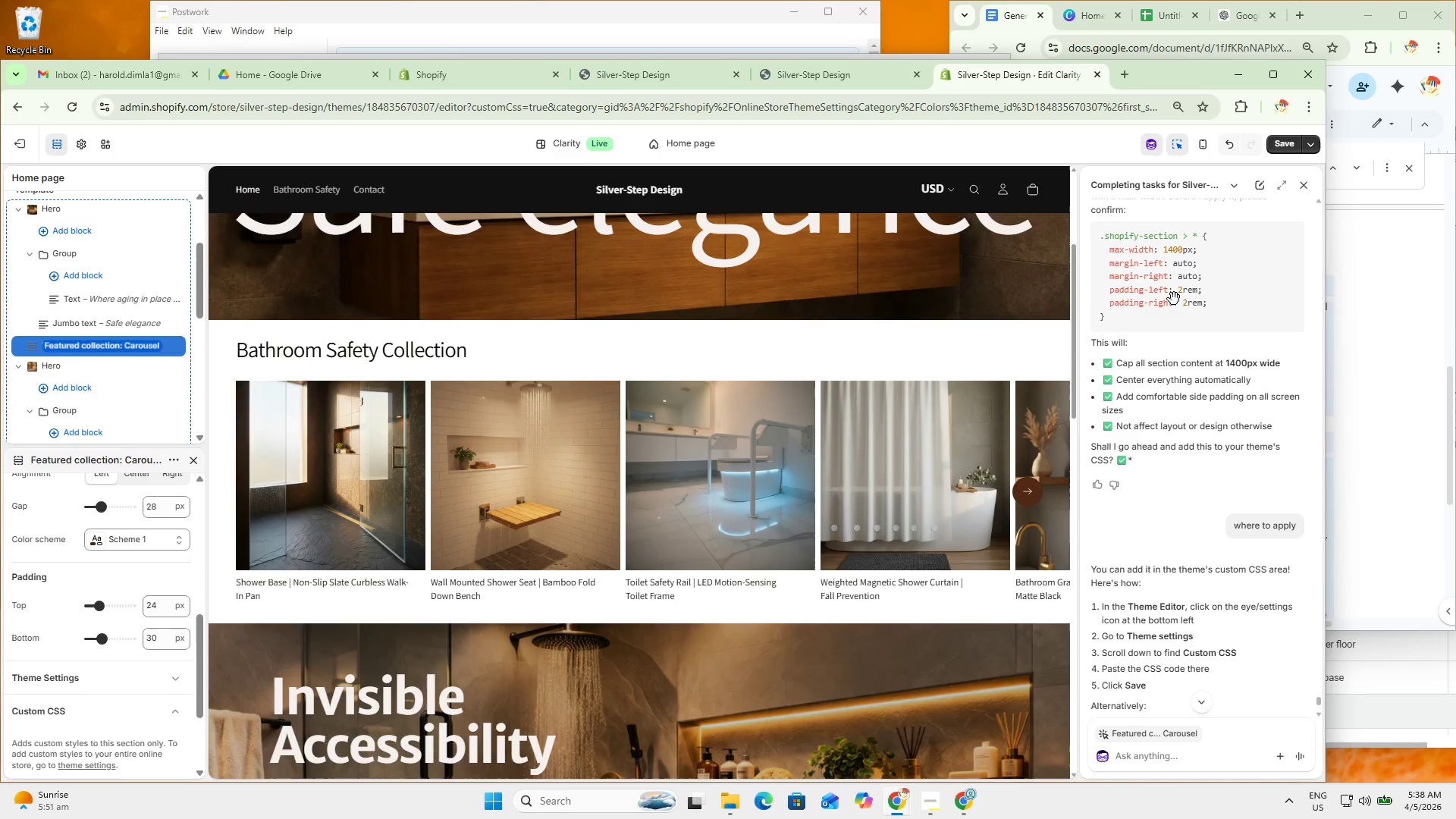 
left_click([1282, 149])
 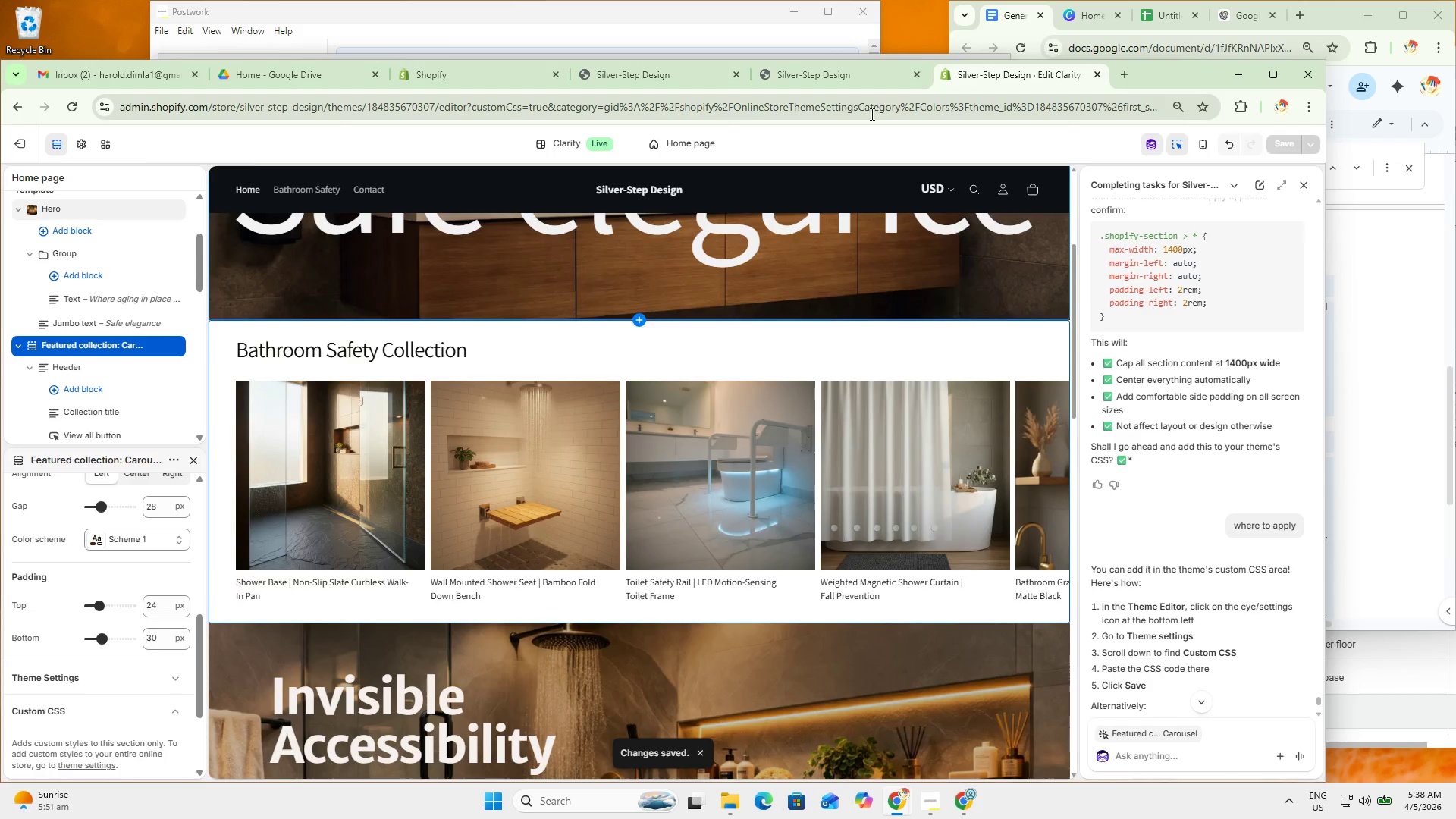 
wait(6.14)
 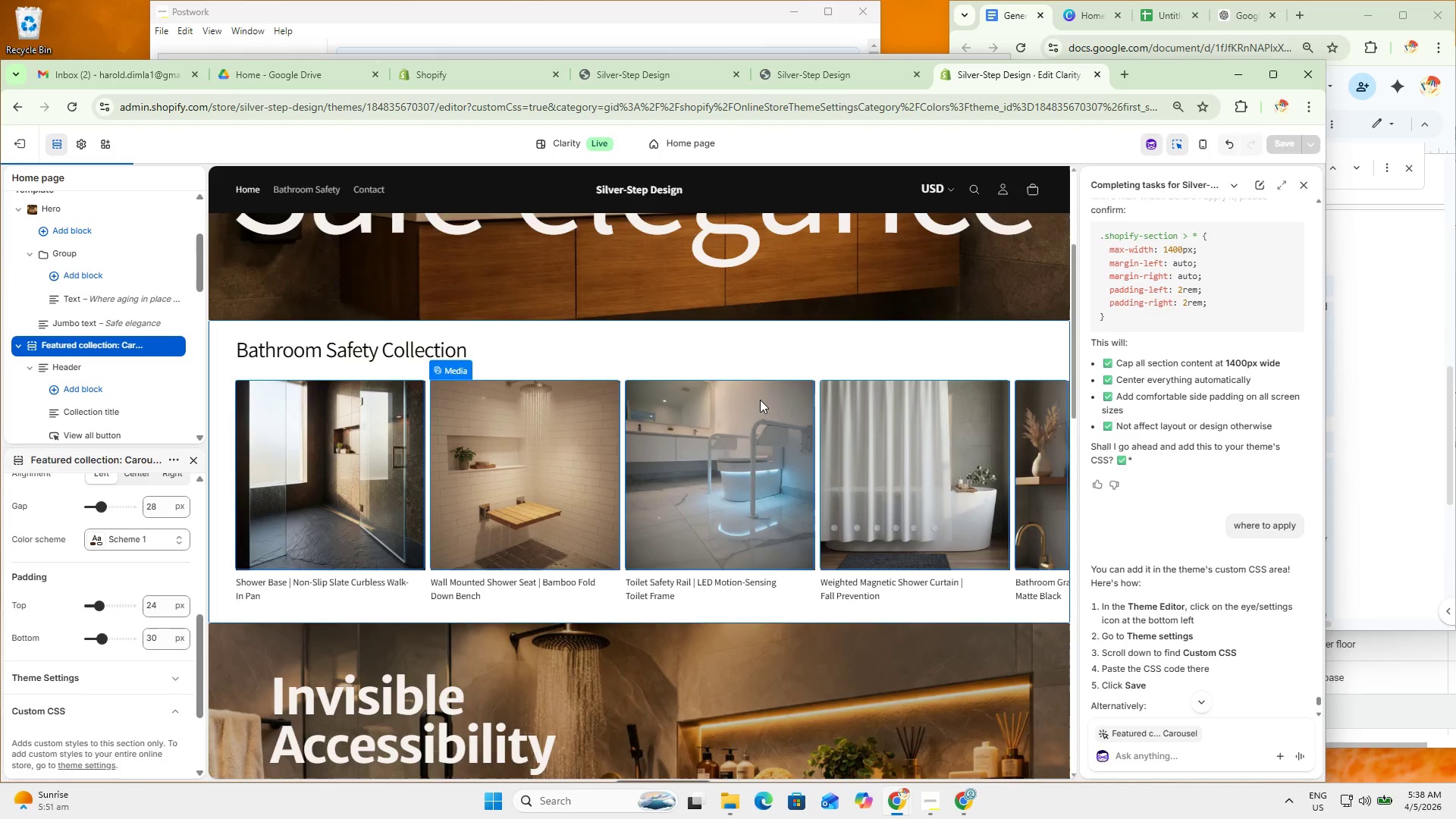 
left_click([650, 80])
 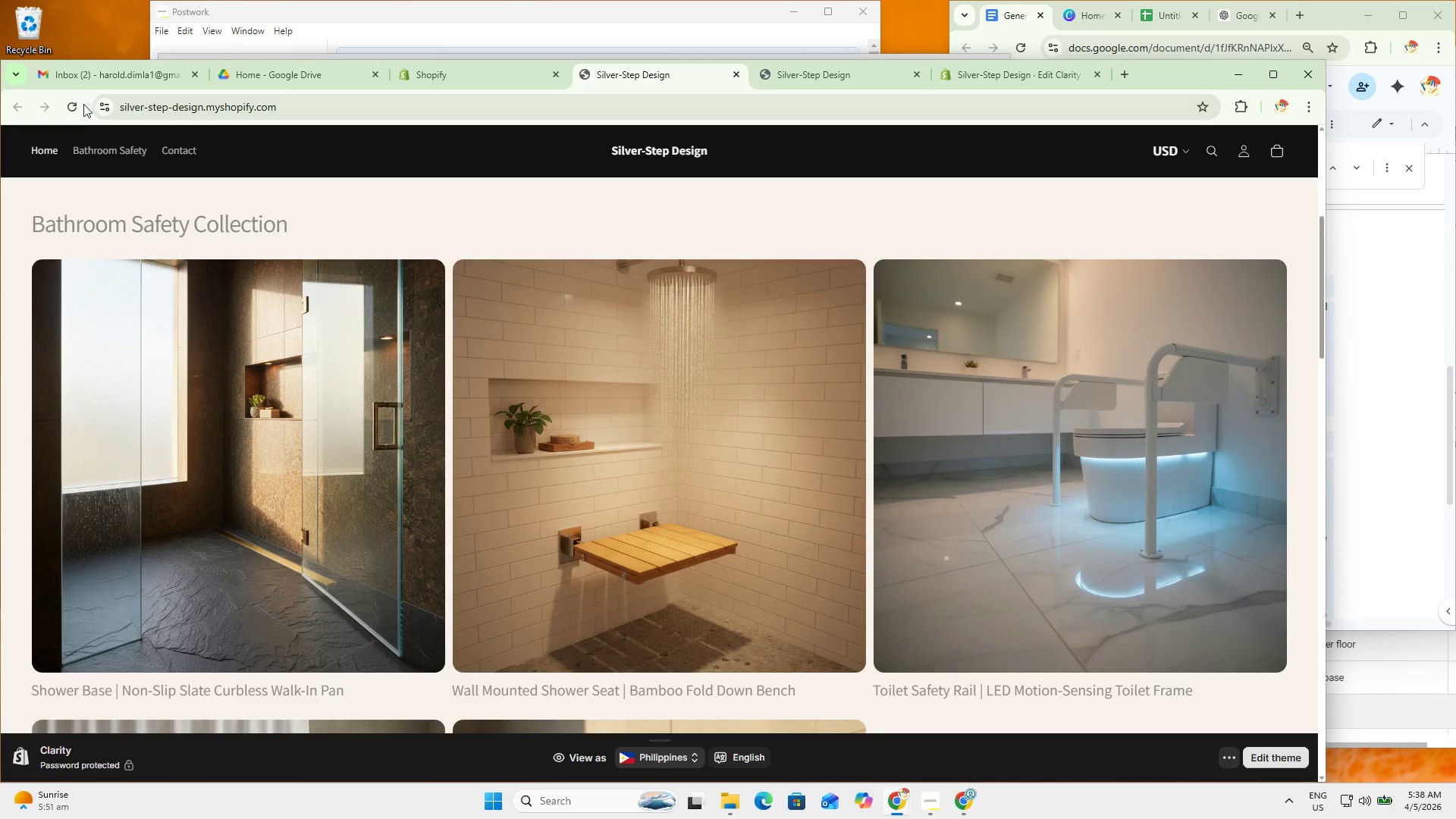 
left_click([77, 110])
 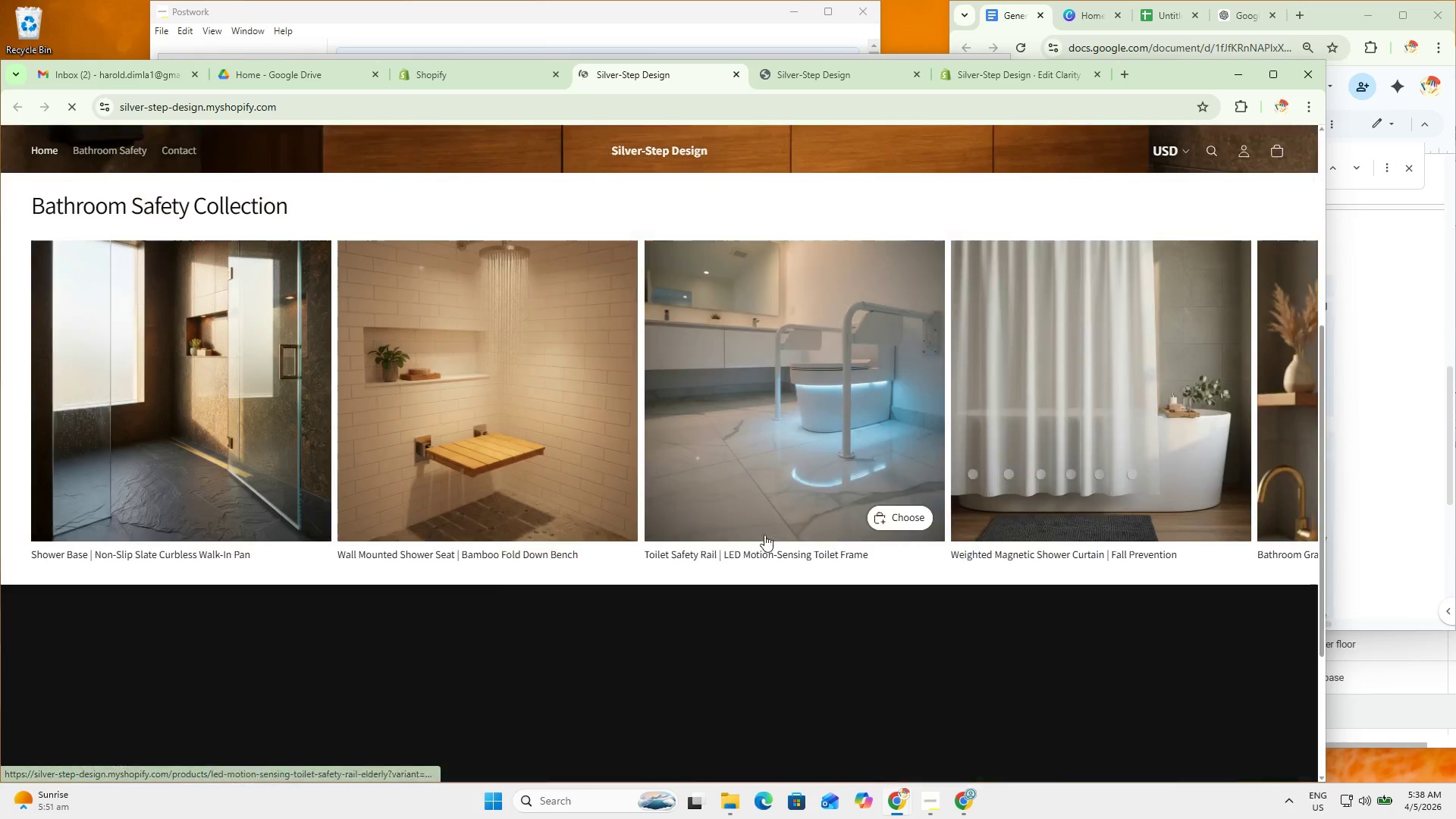 
scroll: coordinate [773, 546], scroll_direction: up, amount: 10.0
 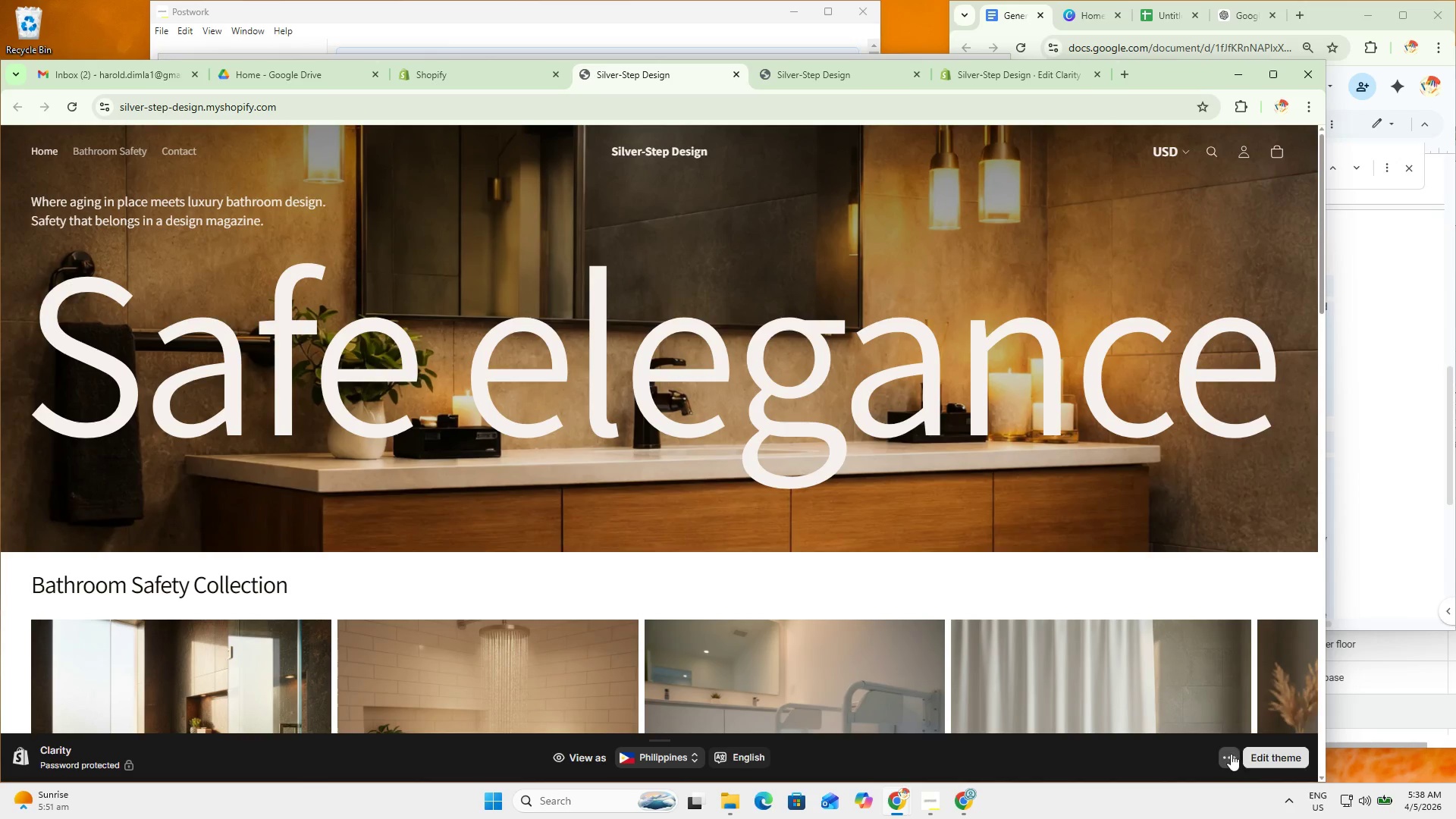 
left_click([1264, 698])
 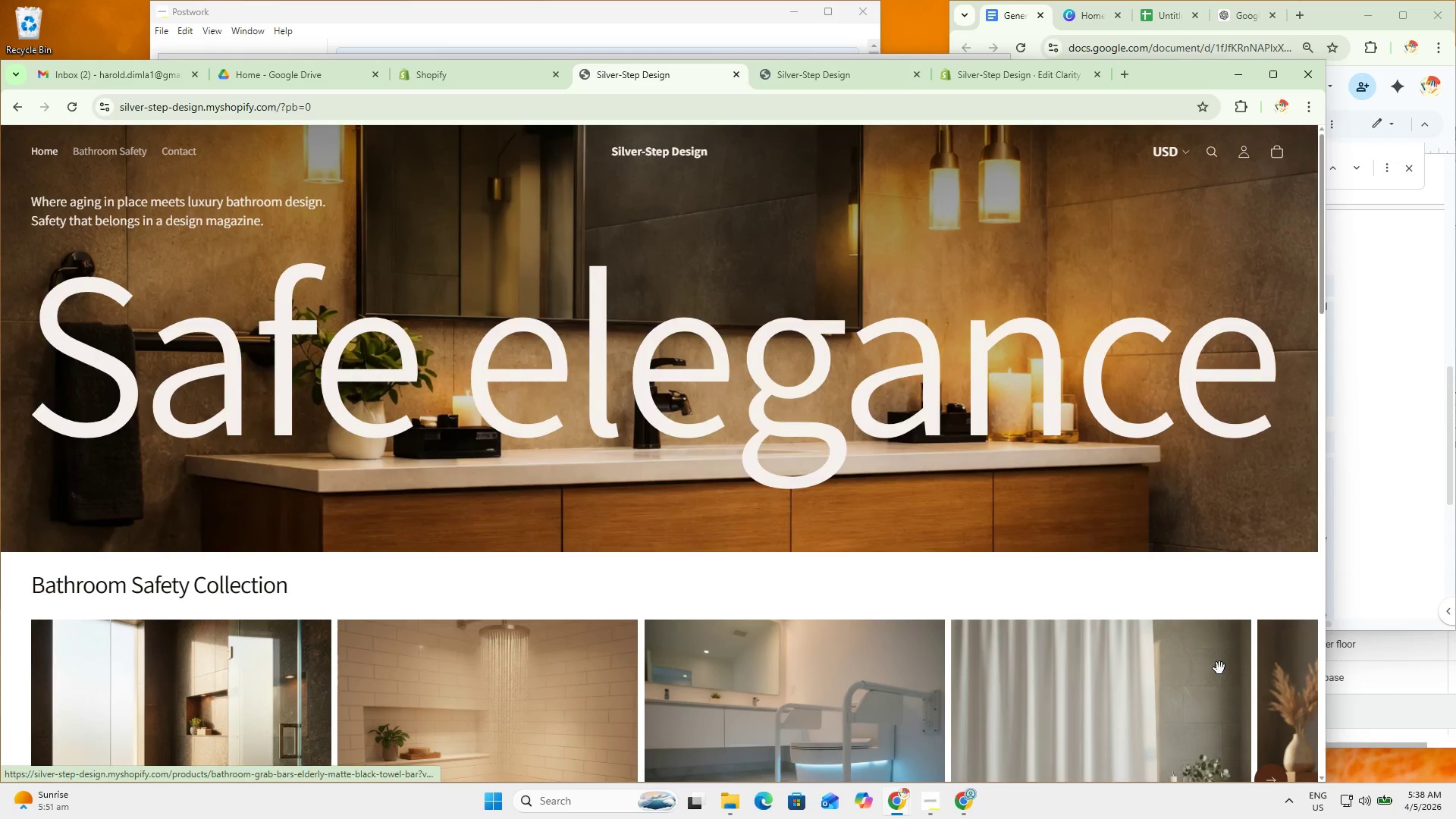 
scroll: coordinate [847, 410], scroll_direction: down, amount: 3.0
 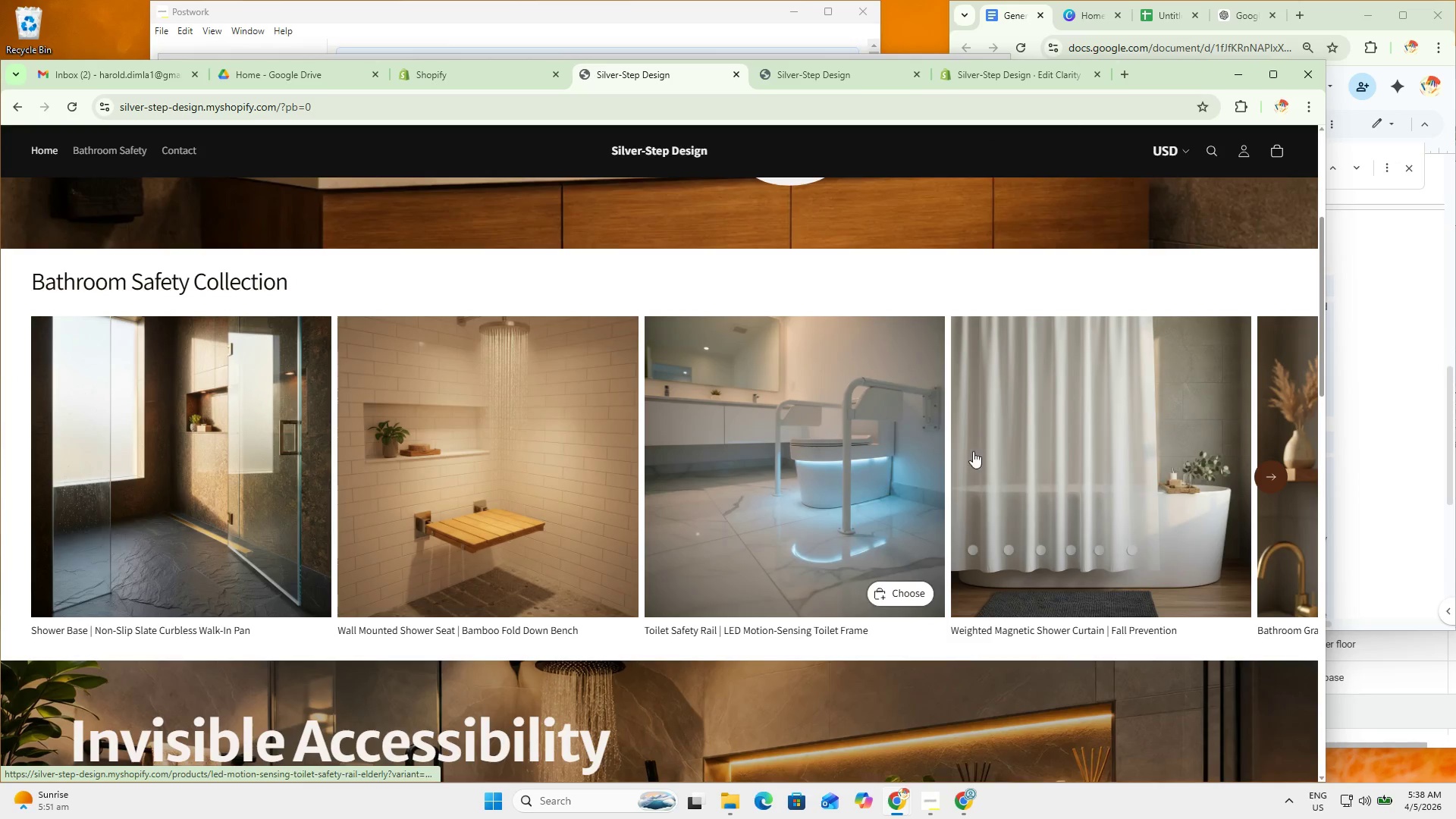 
left_click([1269, 479])
 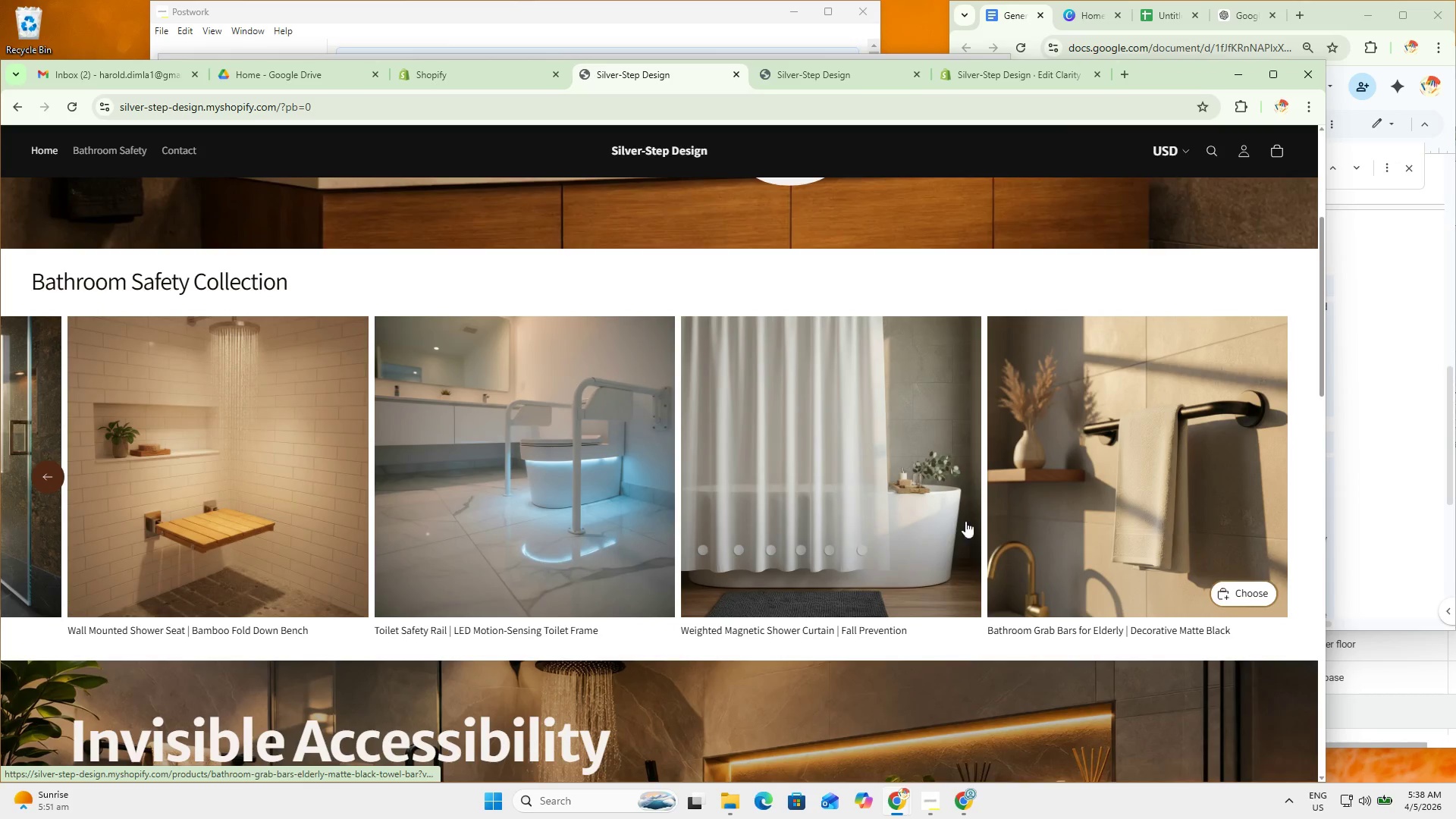 
scroll: coordinate [700, 513], scroll_direction: up, amount: 3.0
 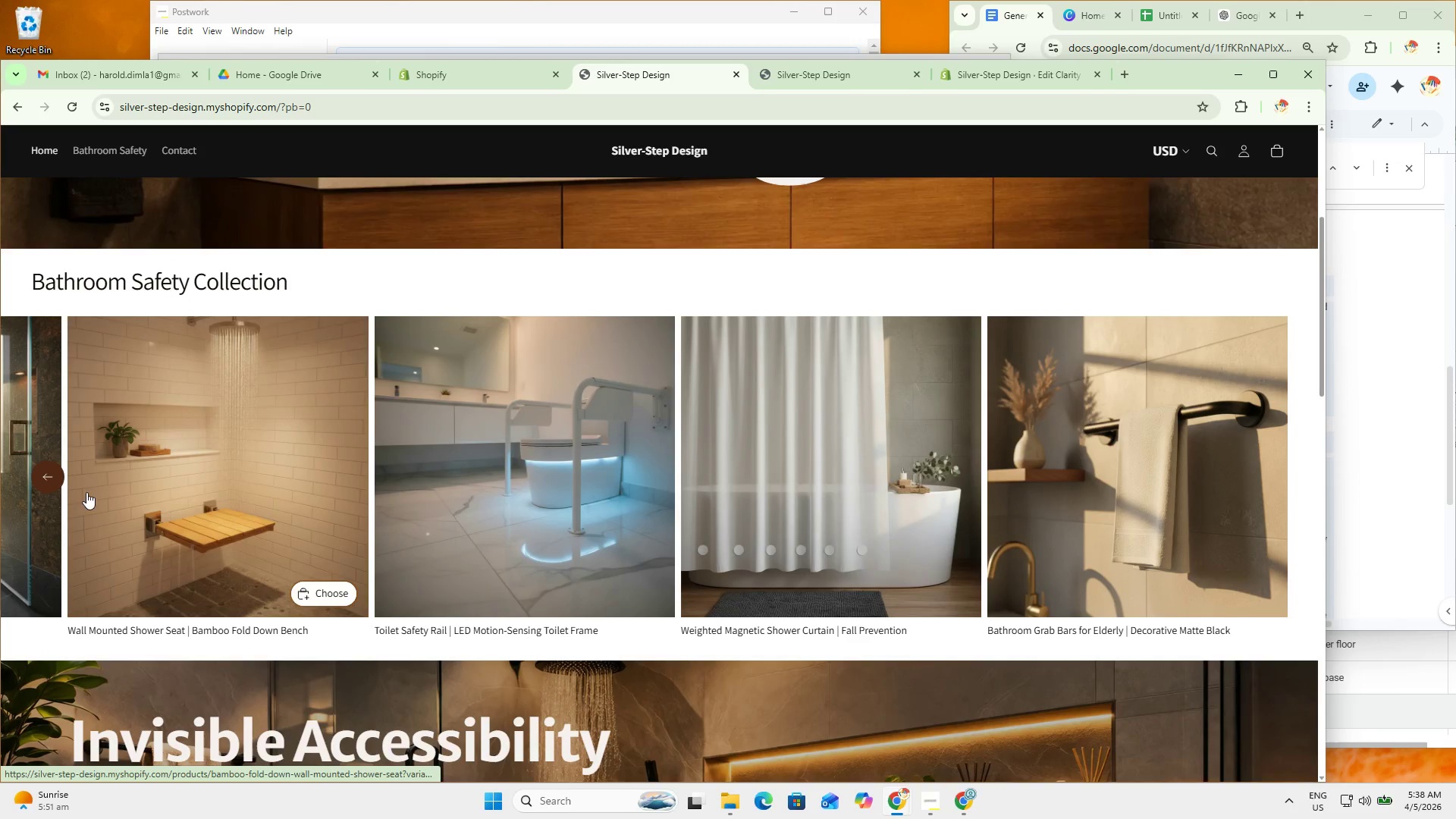 
left_click([47, 474])
 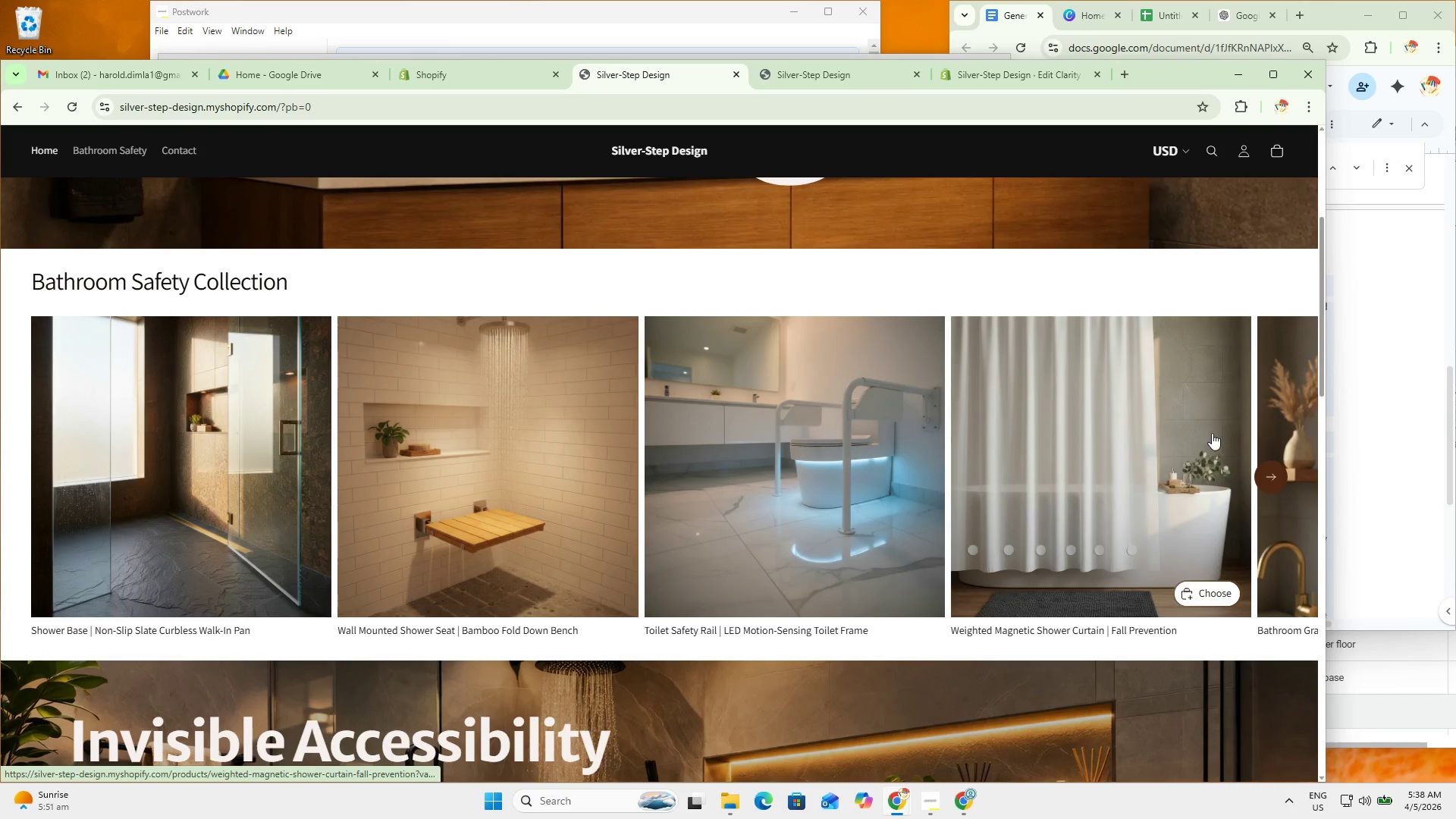 
left_click([1267, 482])
 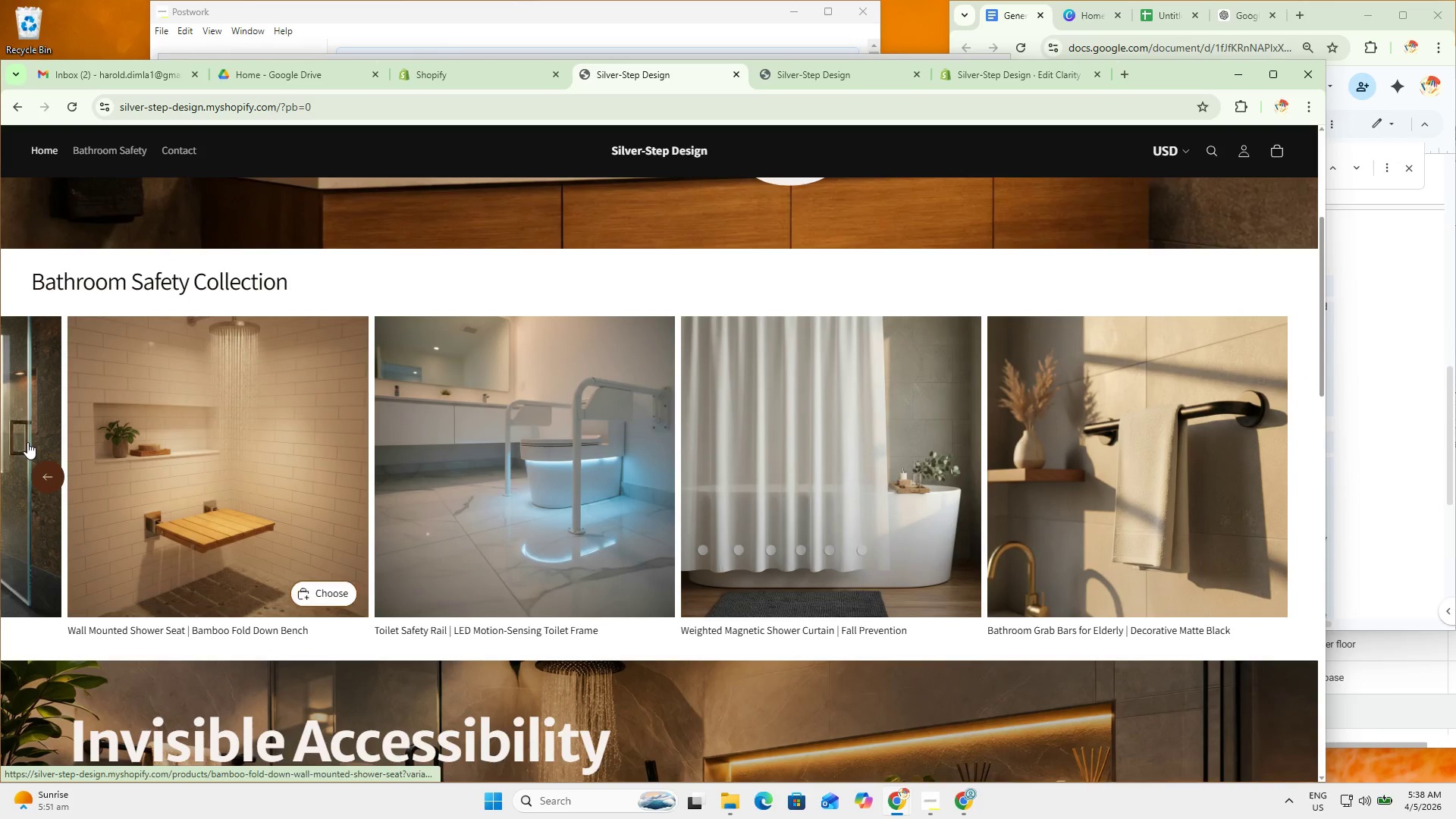 
left_click([44, 473])
 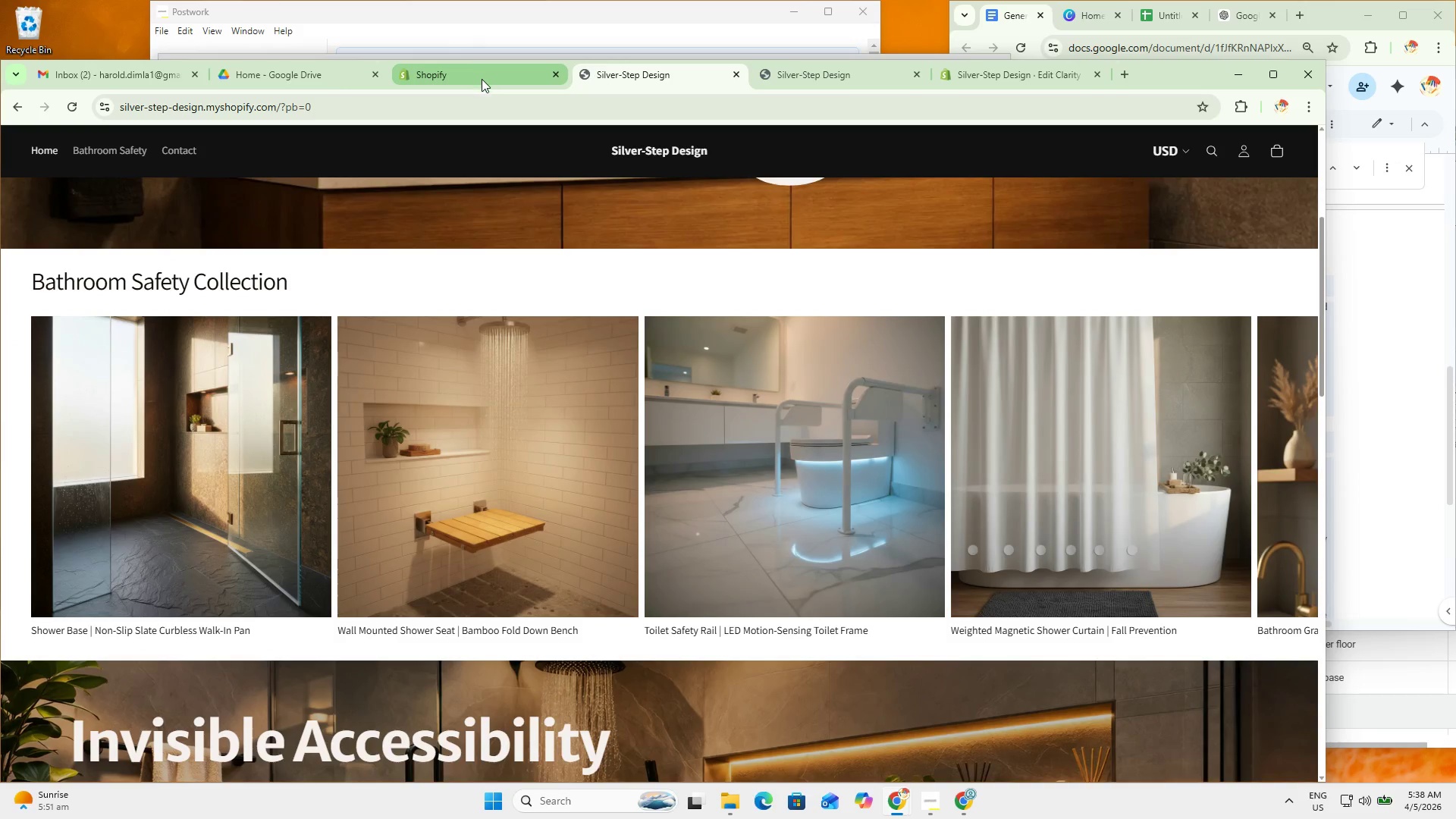 
left_click([482, 80])
 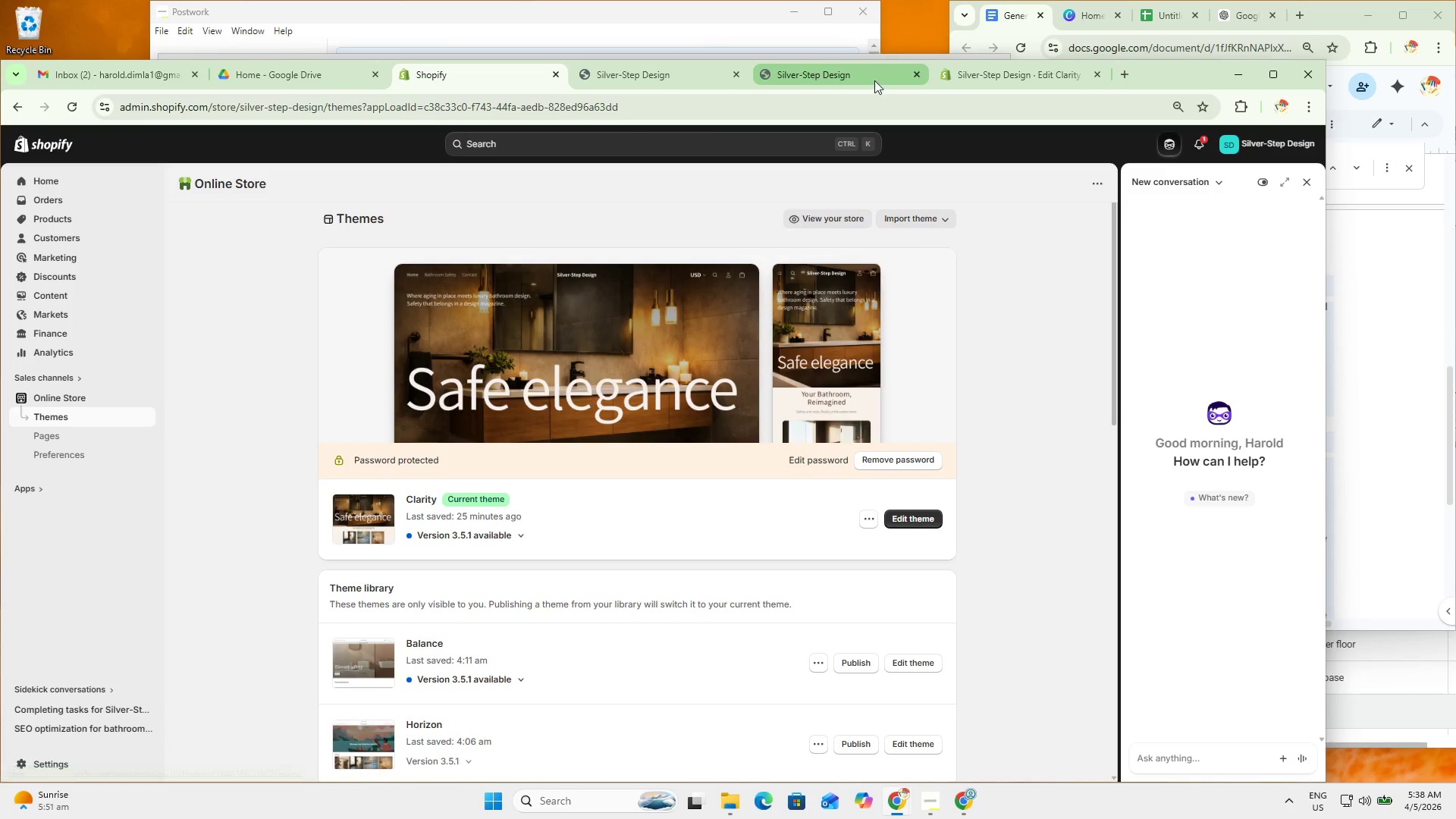 
double_click([1016, 83])